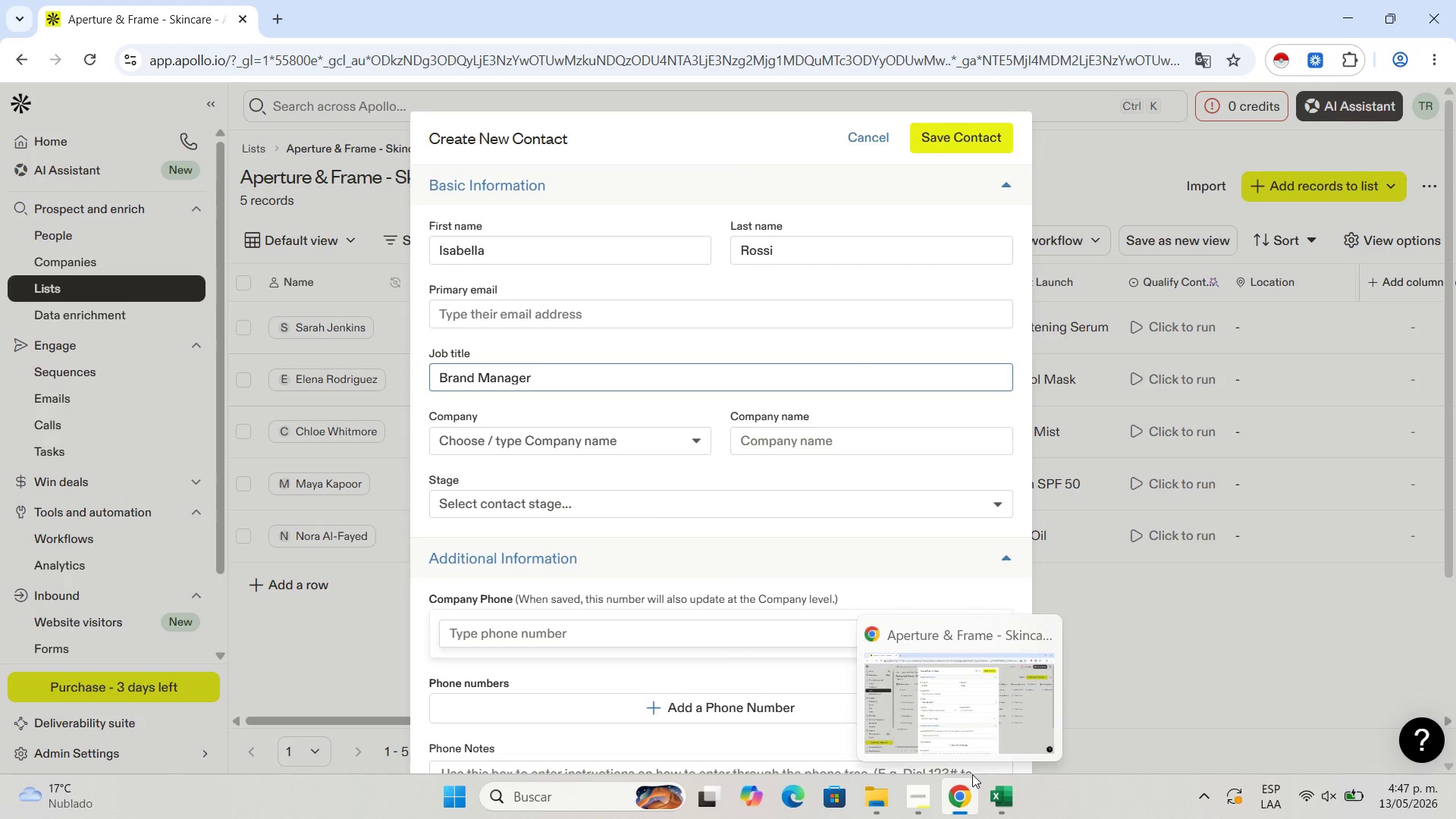 
left_click([998, 810])
 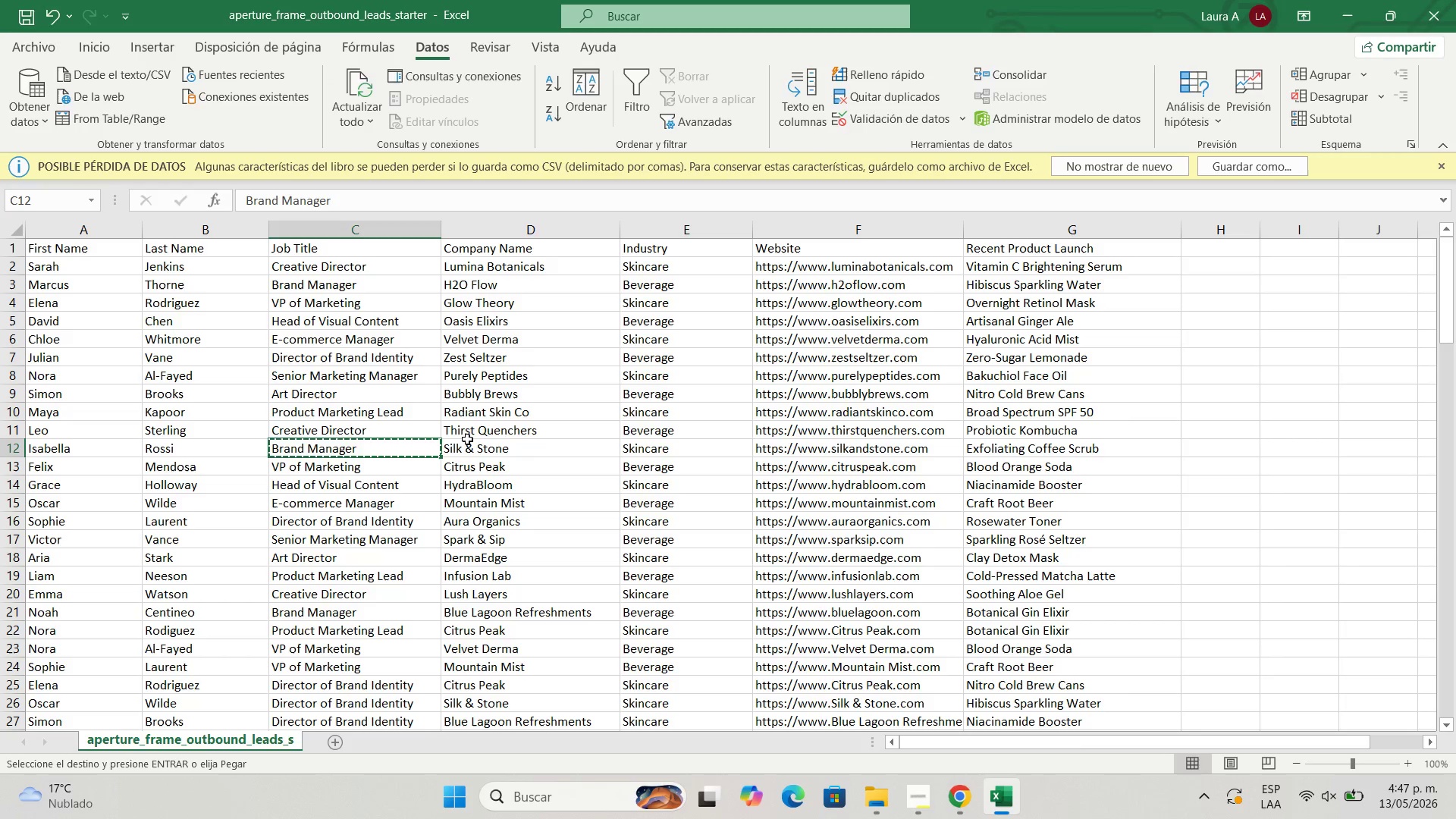 
left_click([479, 450])
 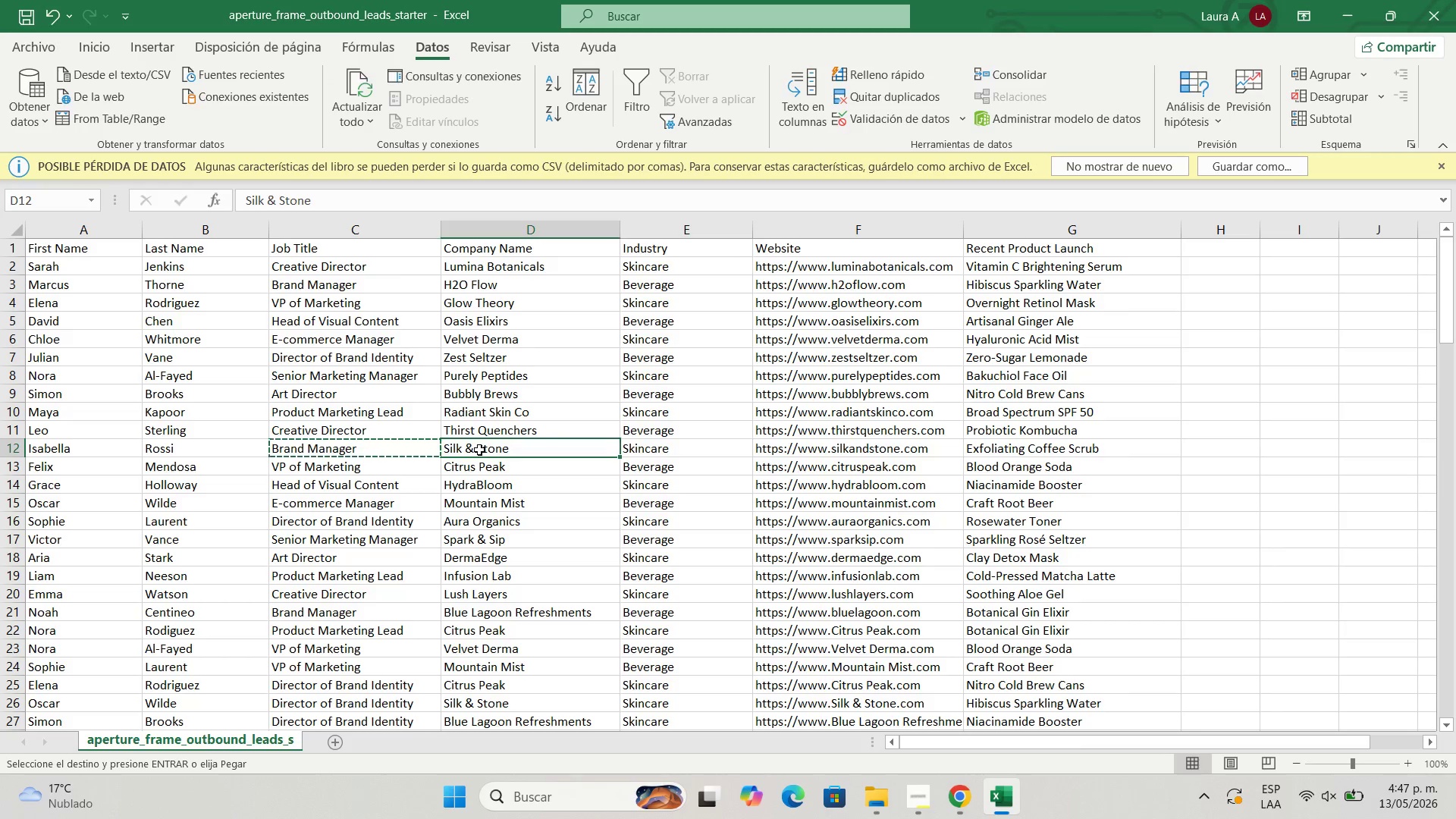 
key(Control+C)
 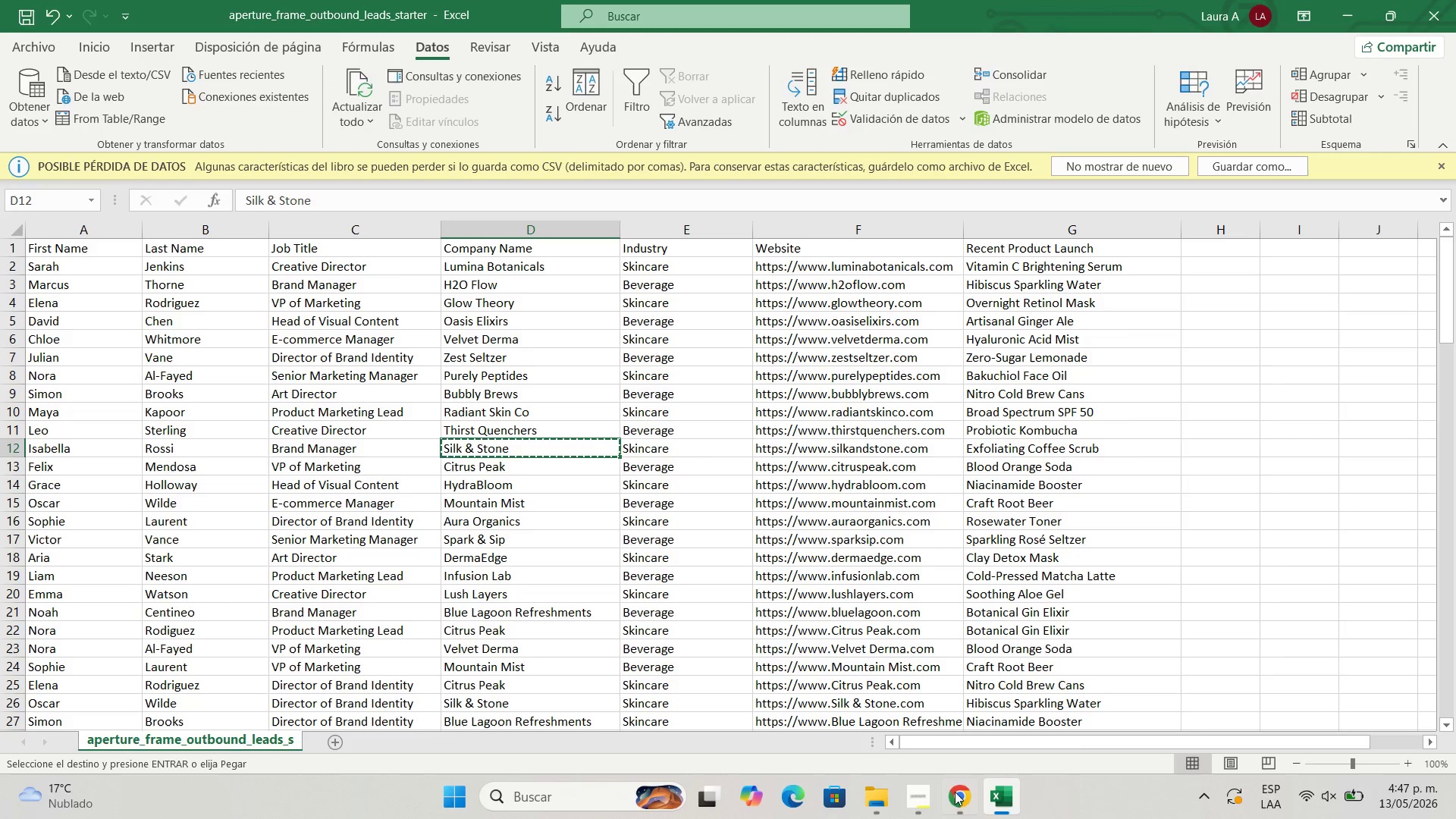 
left_click([952, 795])
 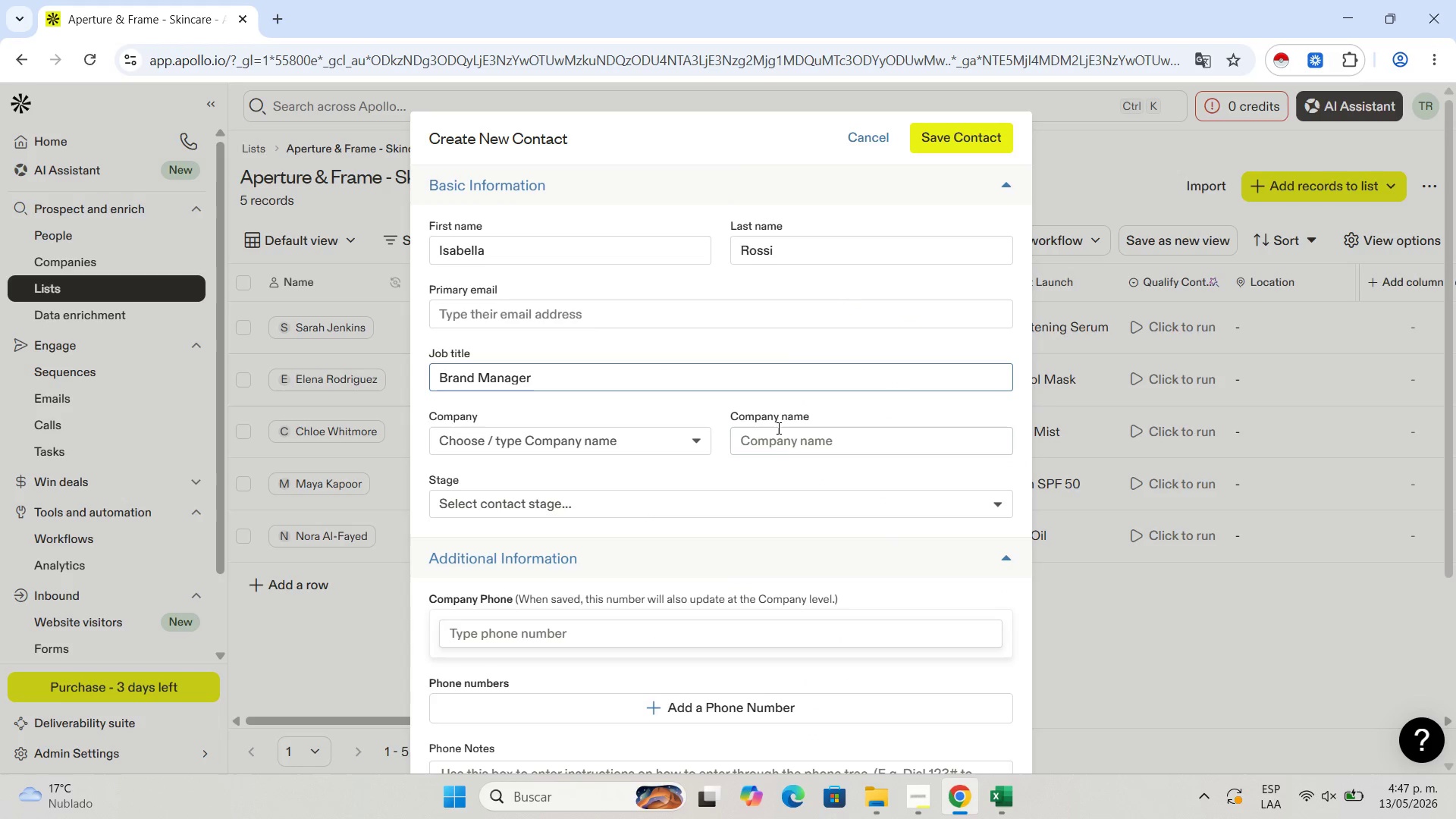 
left_click([777, 428])
 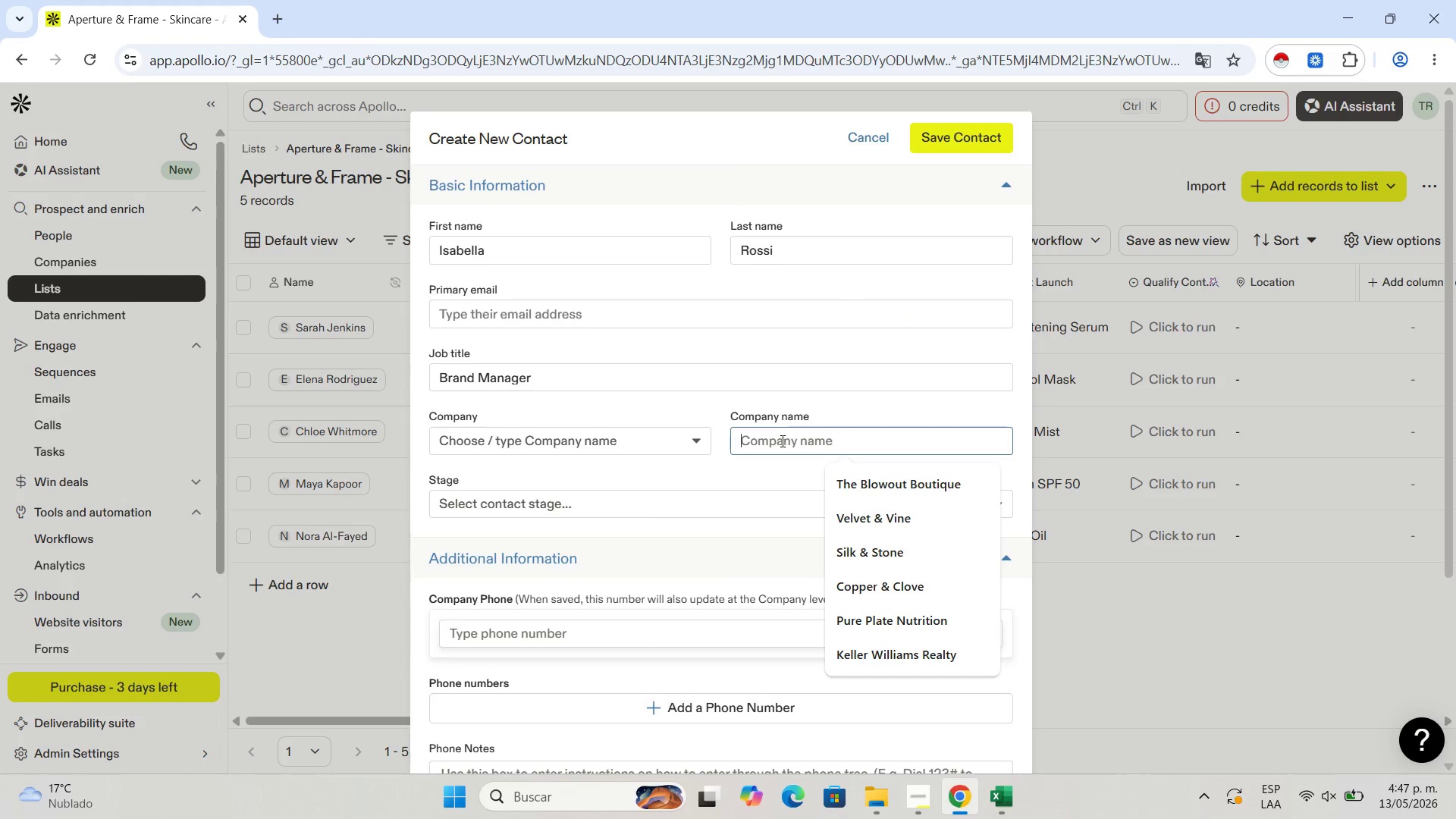 
key(Control+V)
 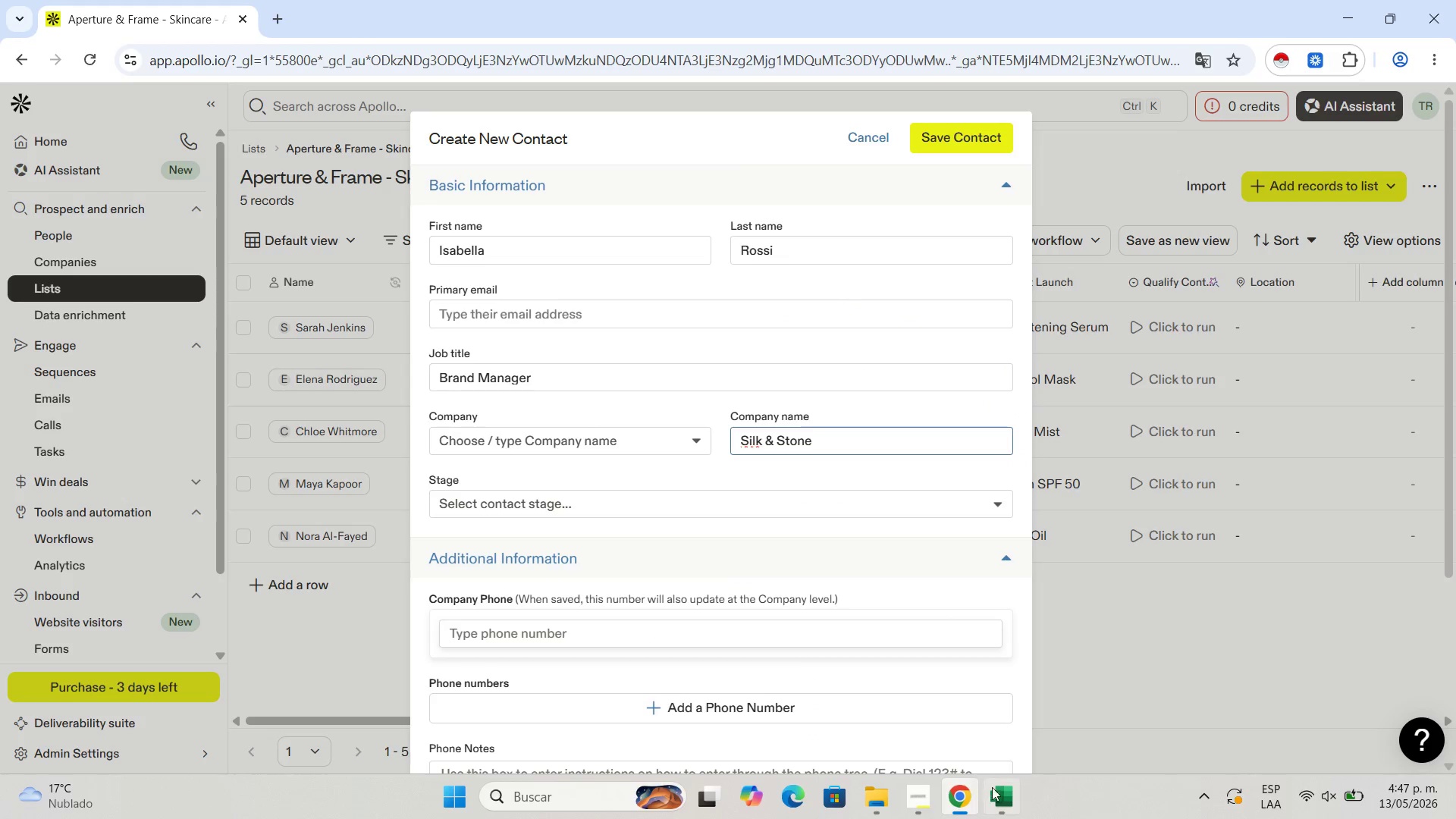 
left_click([1000, 787])
 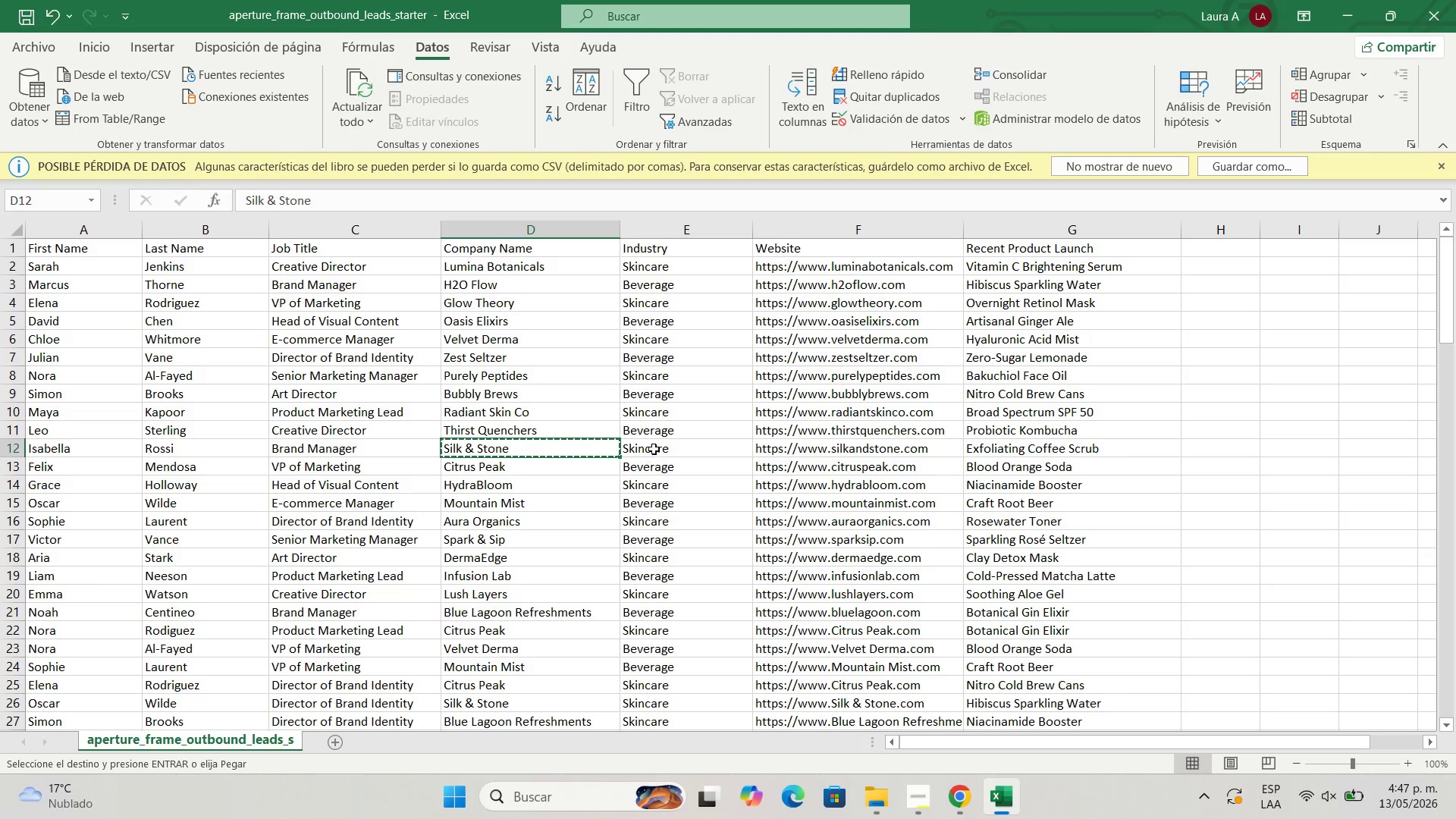 
left_click([654, 449])
 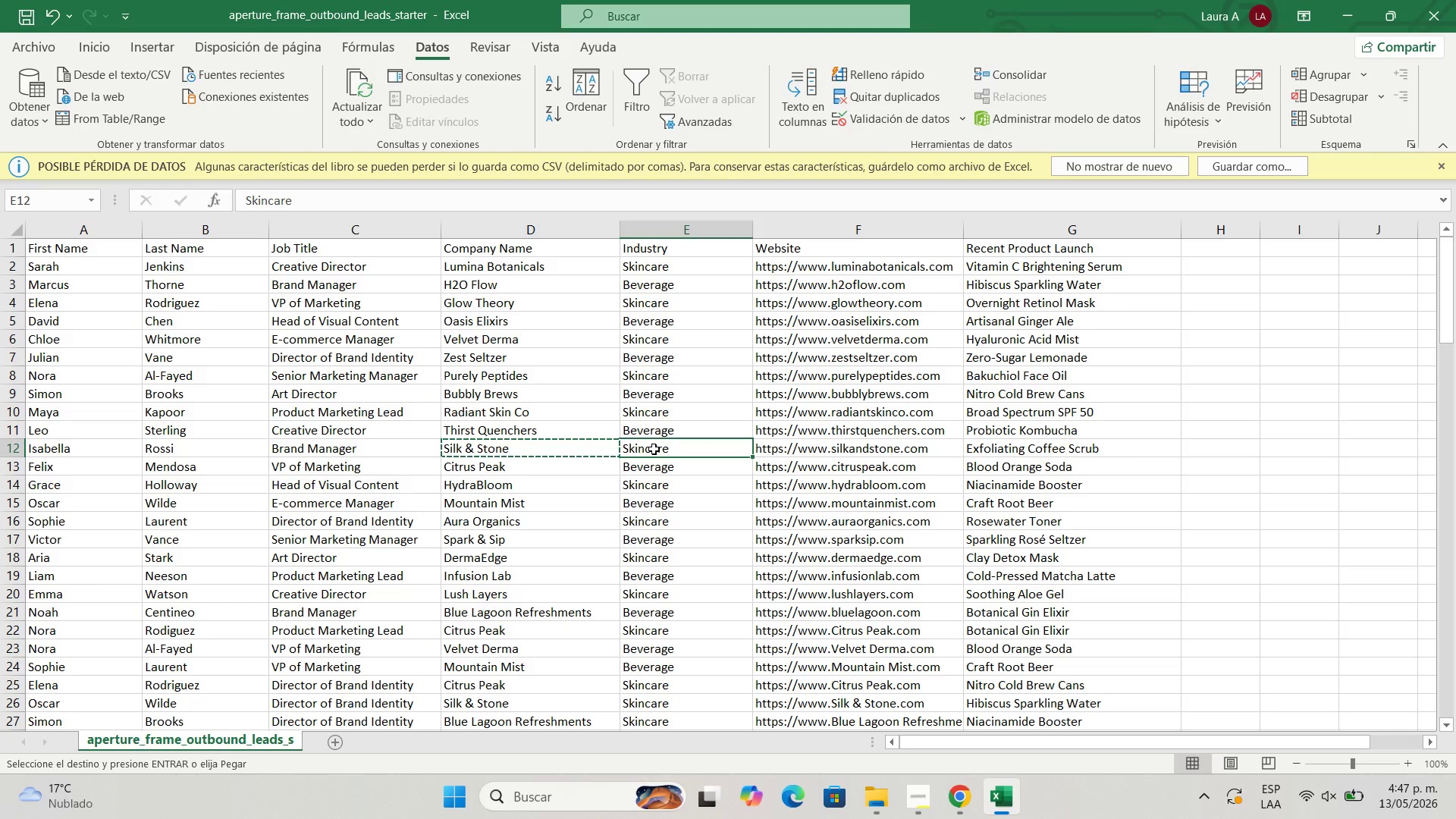 
key(Control+C)
 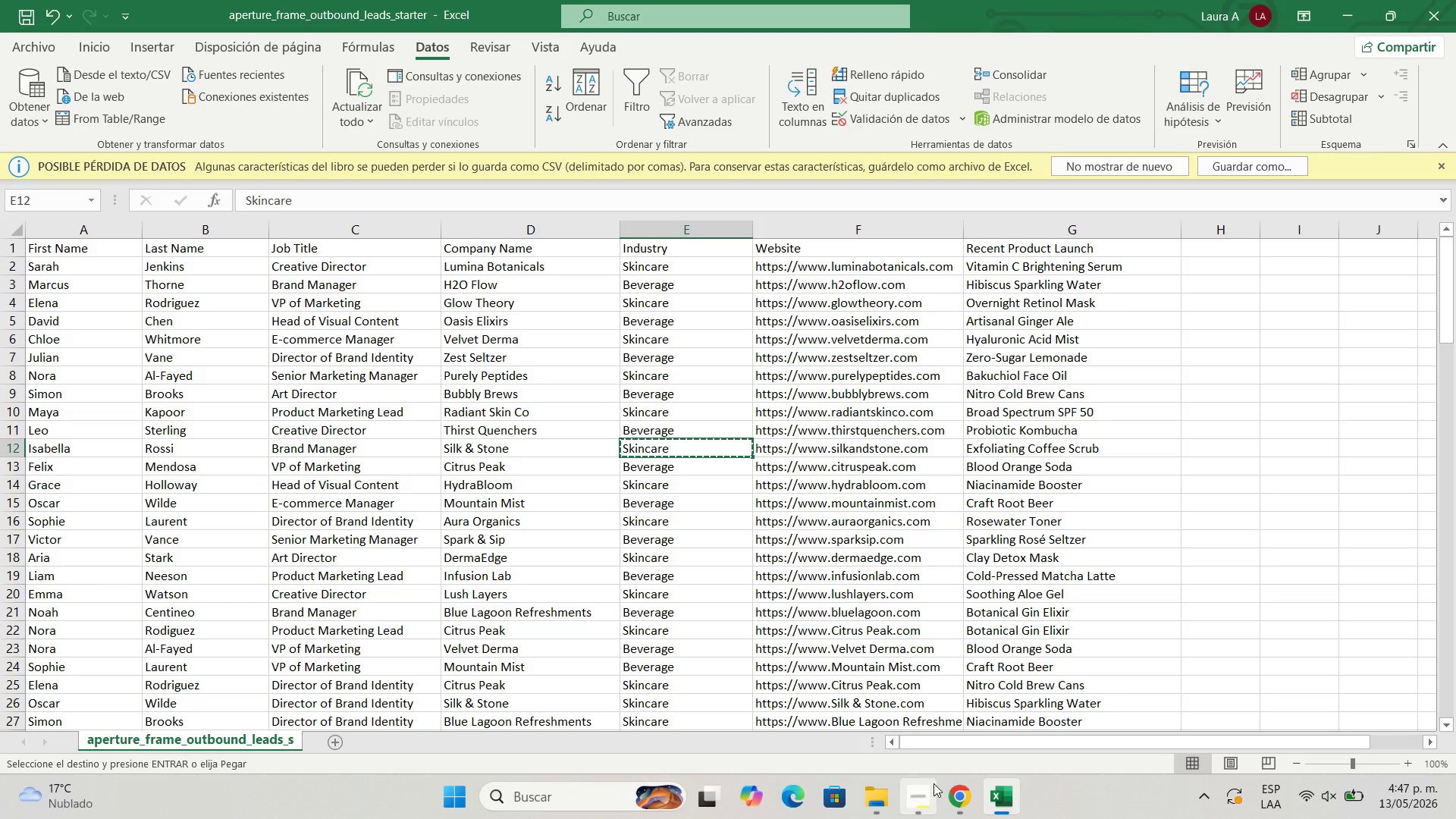 
left_click([945, 783])
 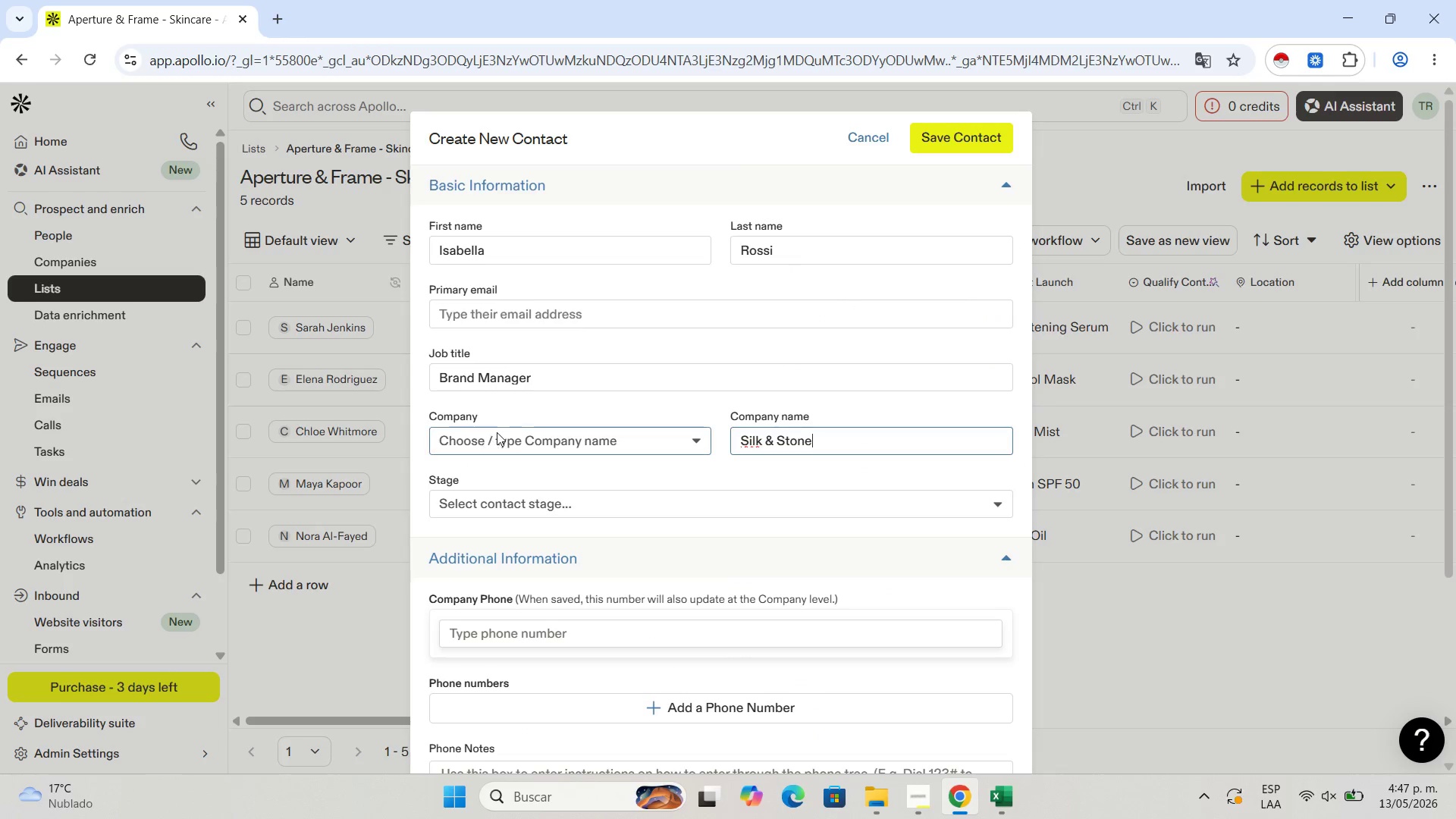 
scroll: coordinate [750, 663], scroll_direction: down, amount: 6.0
 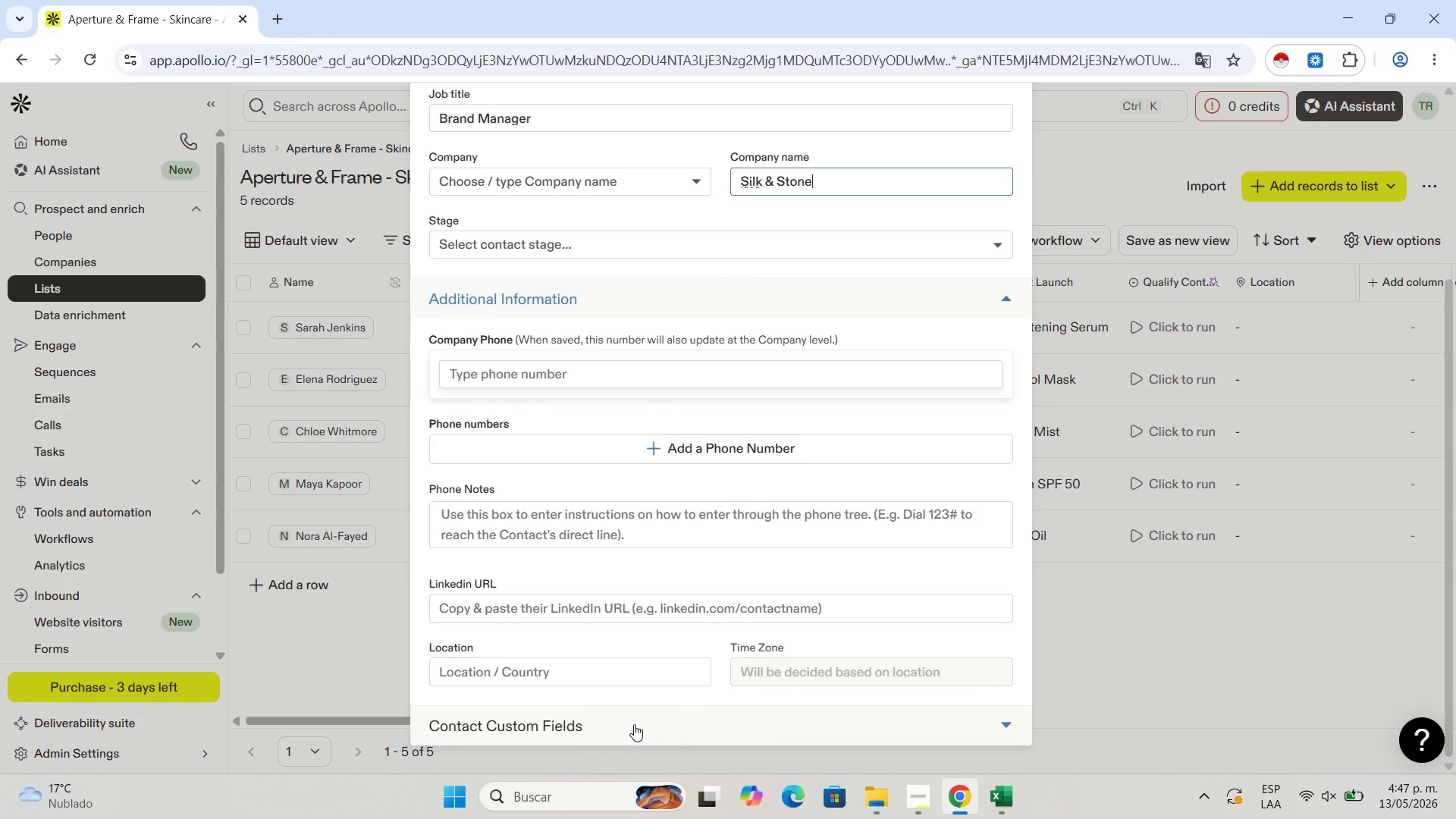 
left_click([634, 724])
 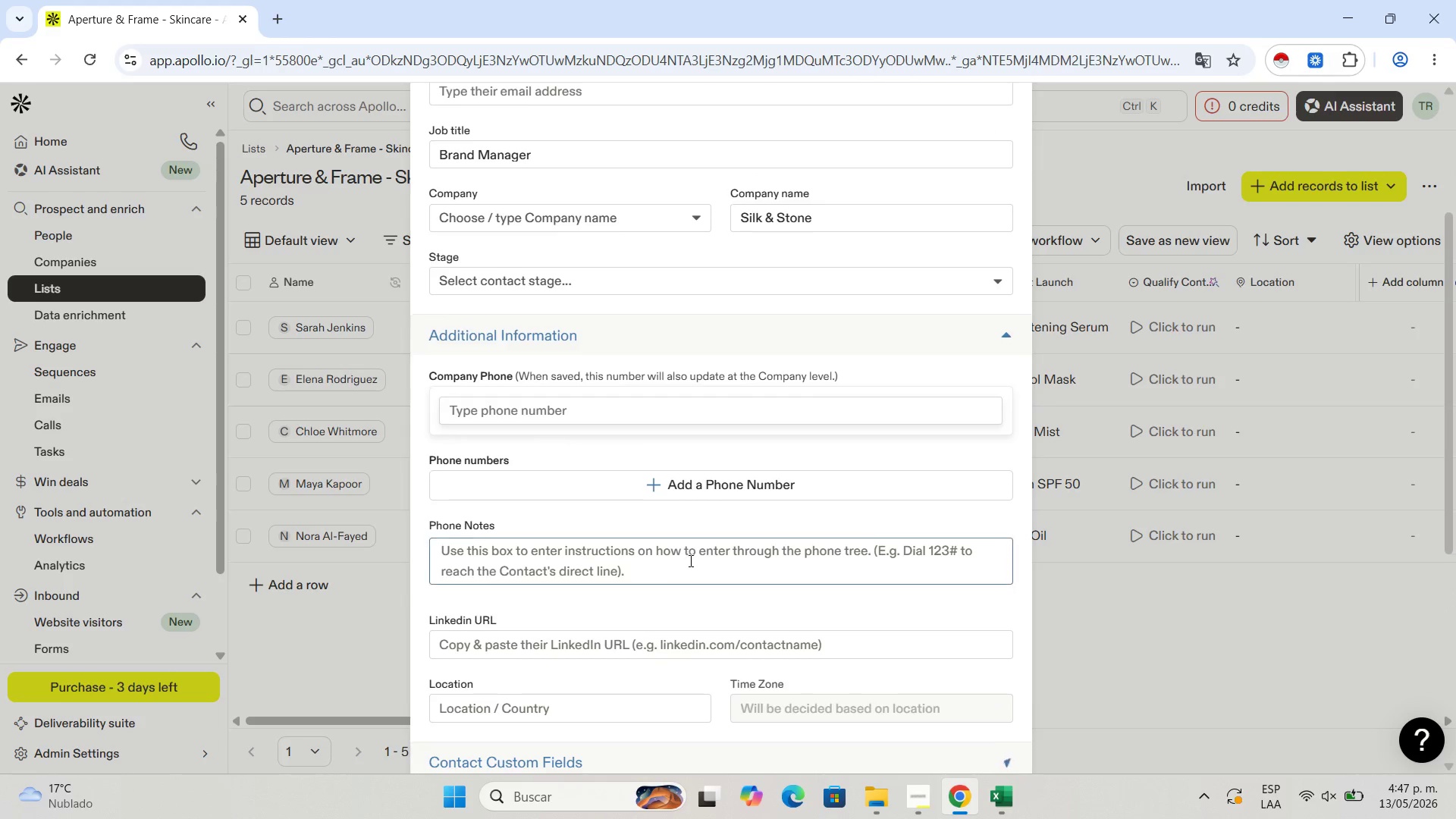 
scroll: coordinate [689, 560], scroll_direction: down, amount: 4.0
 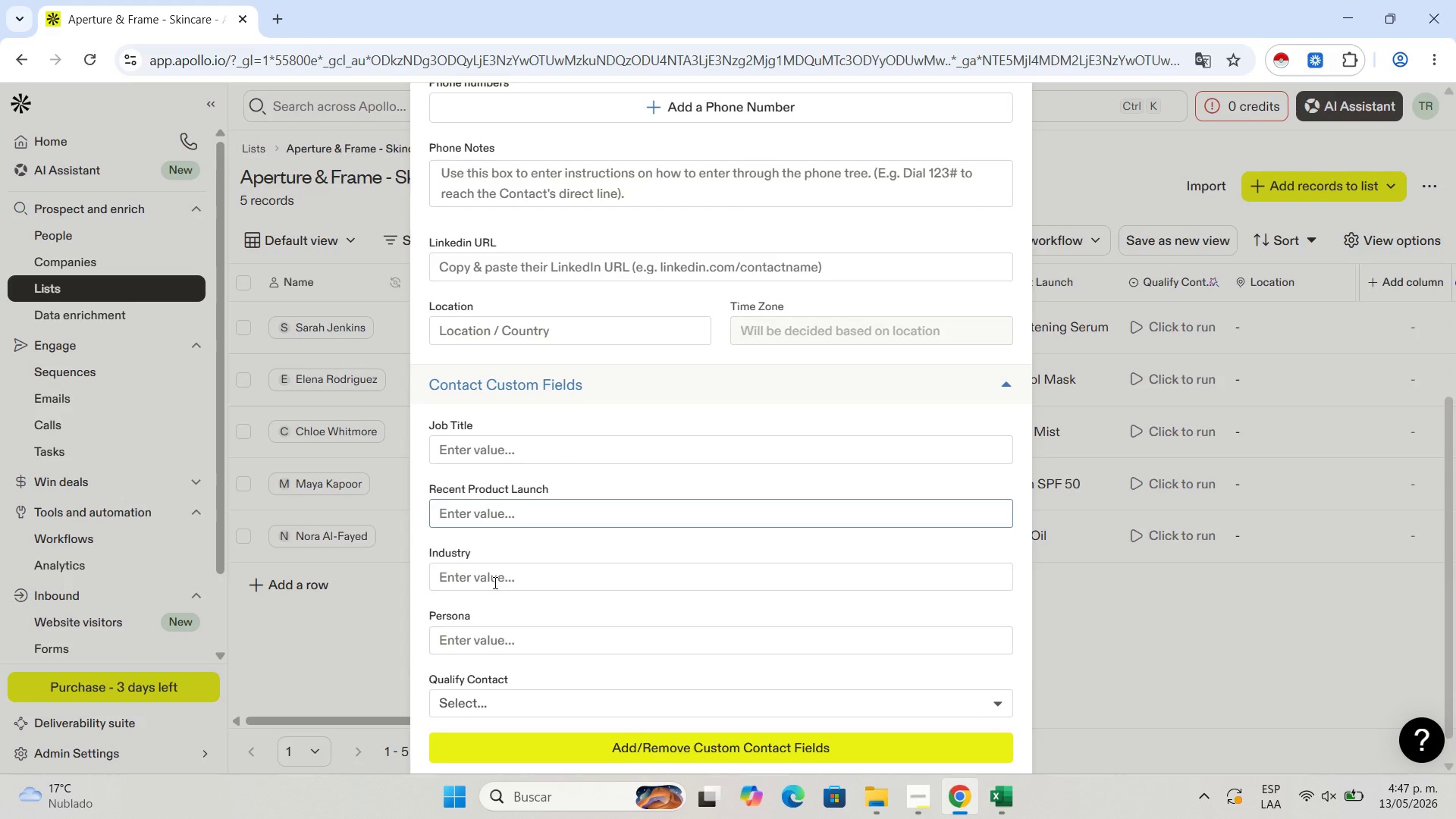 
left_click([494, 587])
 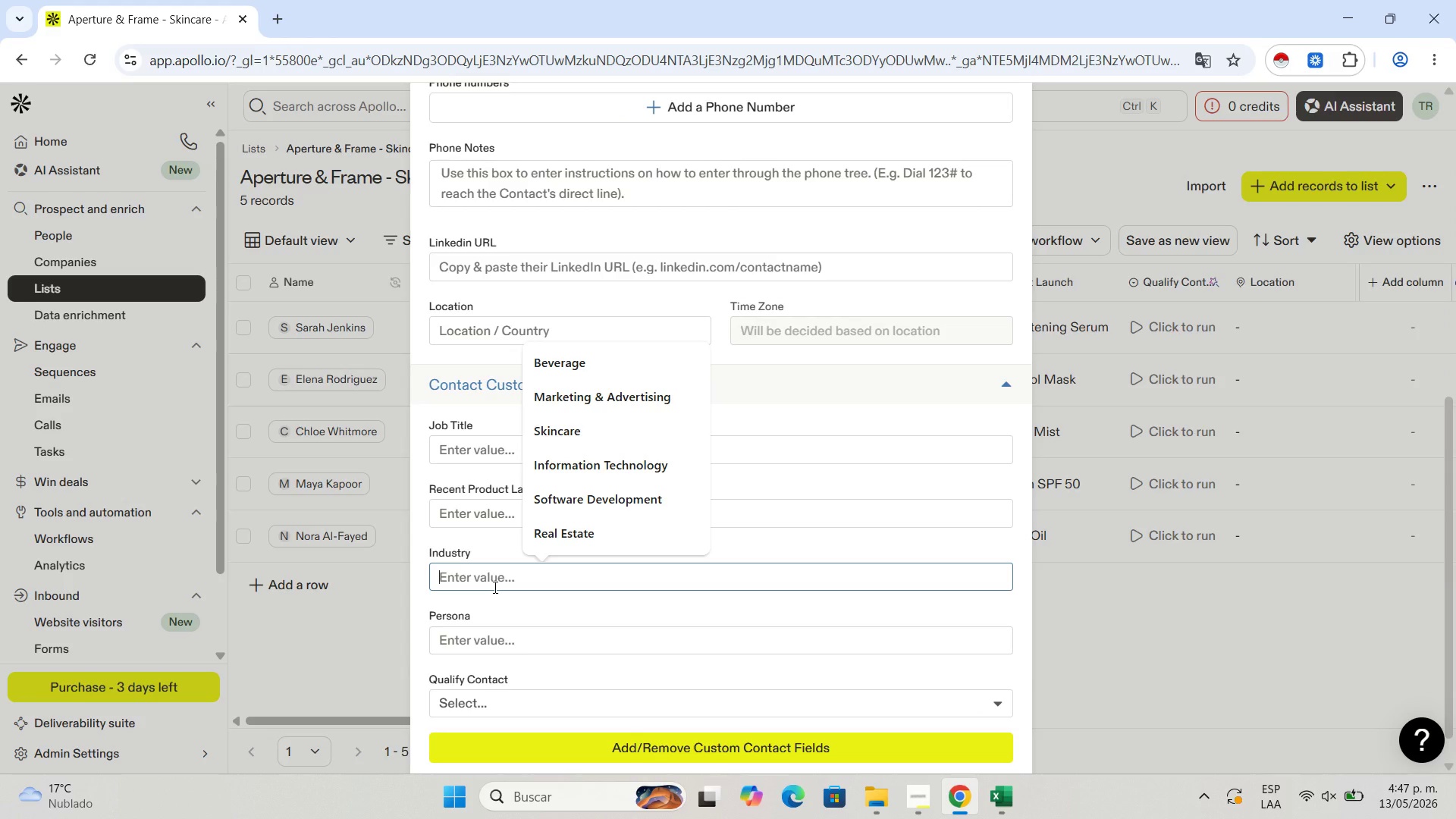 
key(Control+V)
 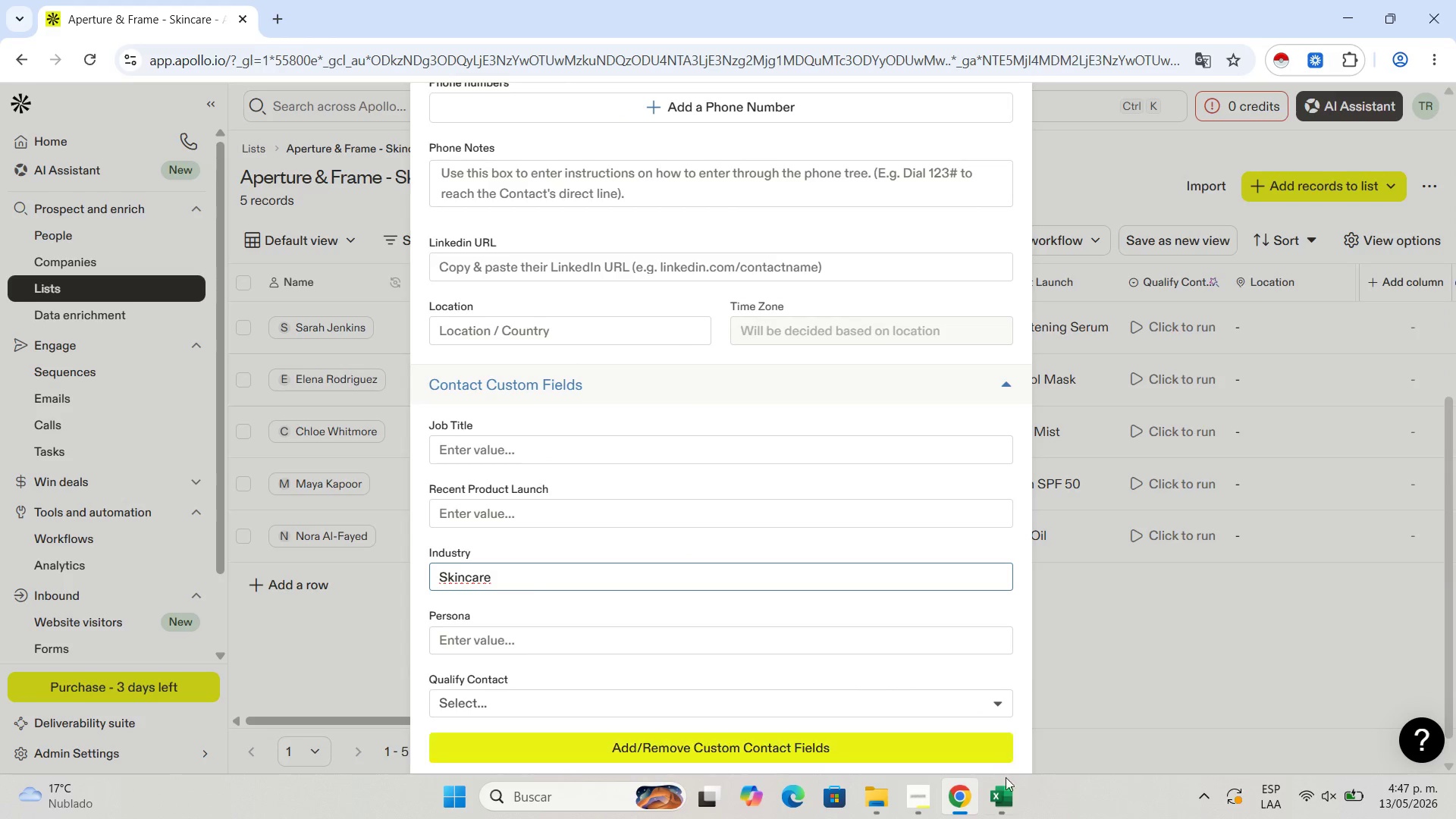 
left_click([1007, 792])
 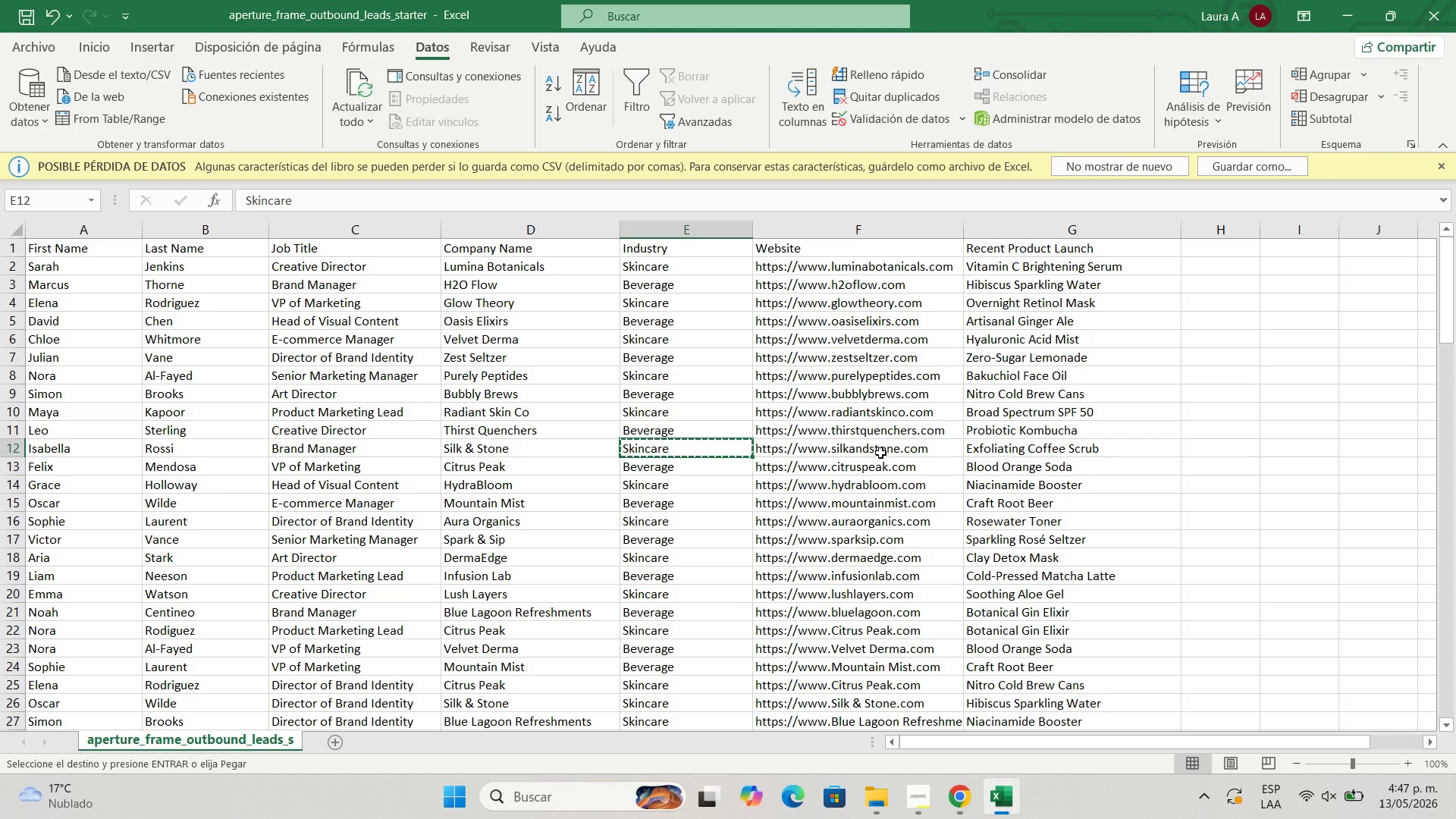 
left_click([880, 453])
 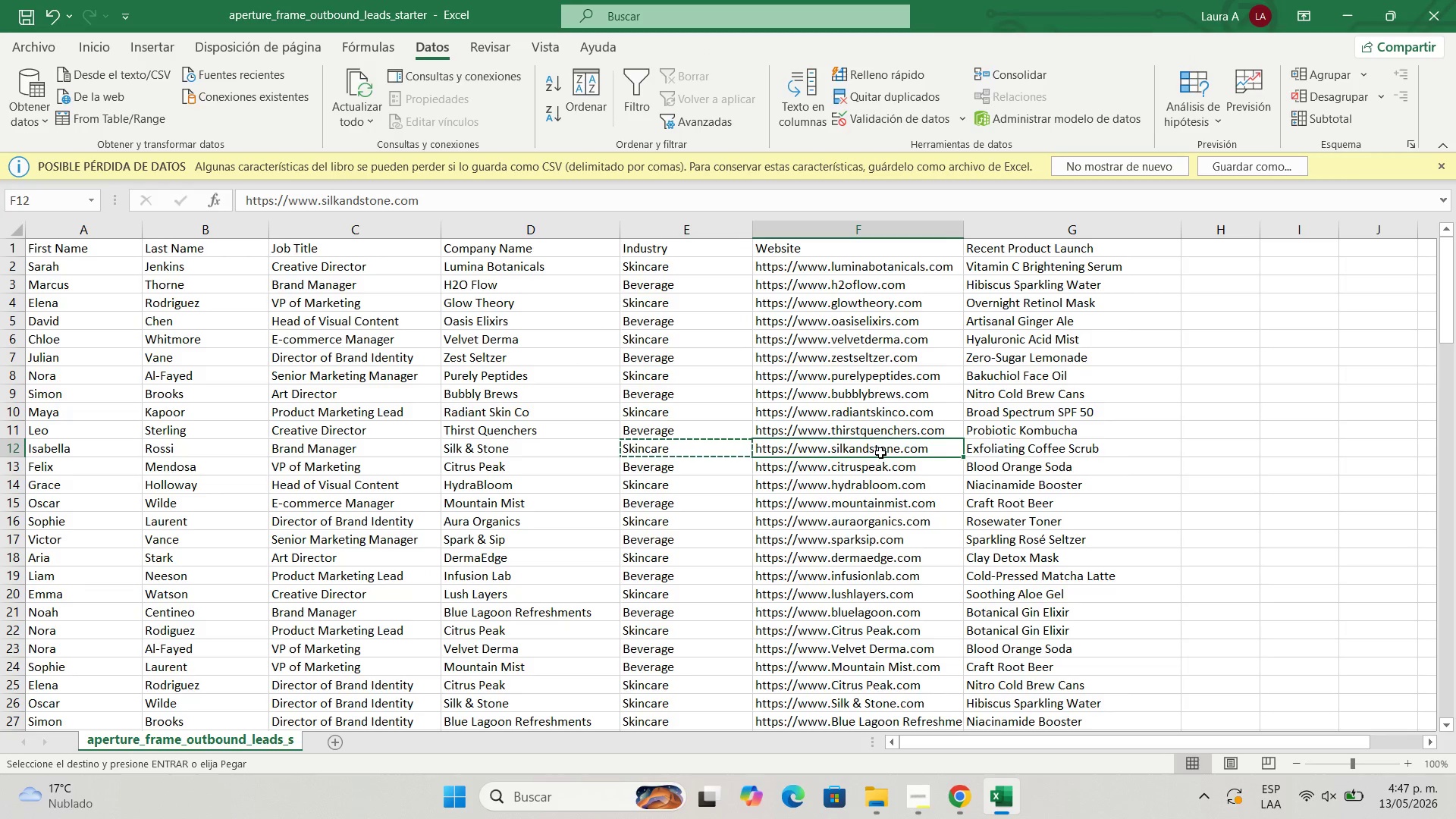 
key(Control+C)
 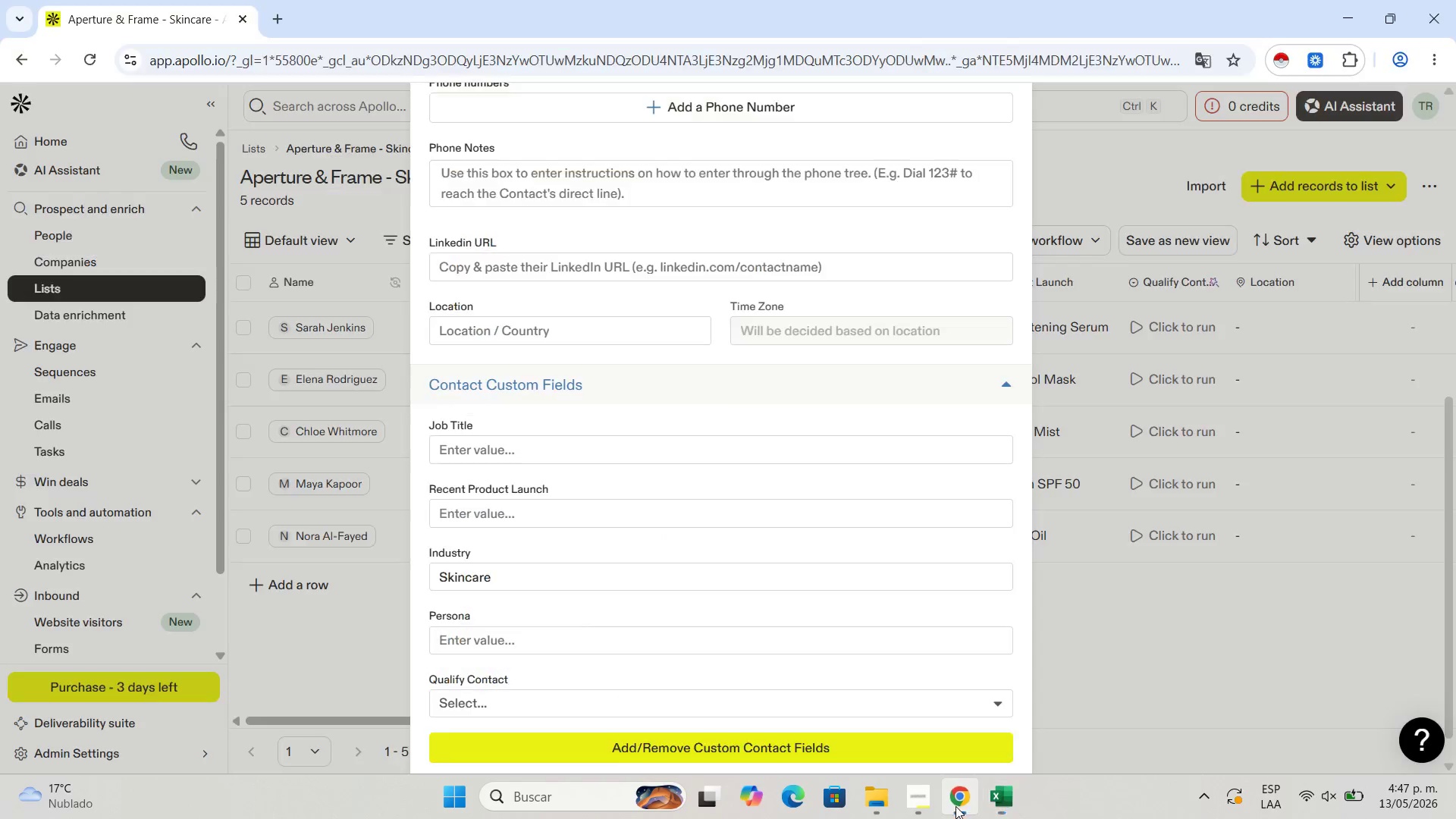 
scroll: coordinate [670, 478], scroll_direction: up, amount: 2.0
 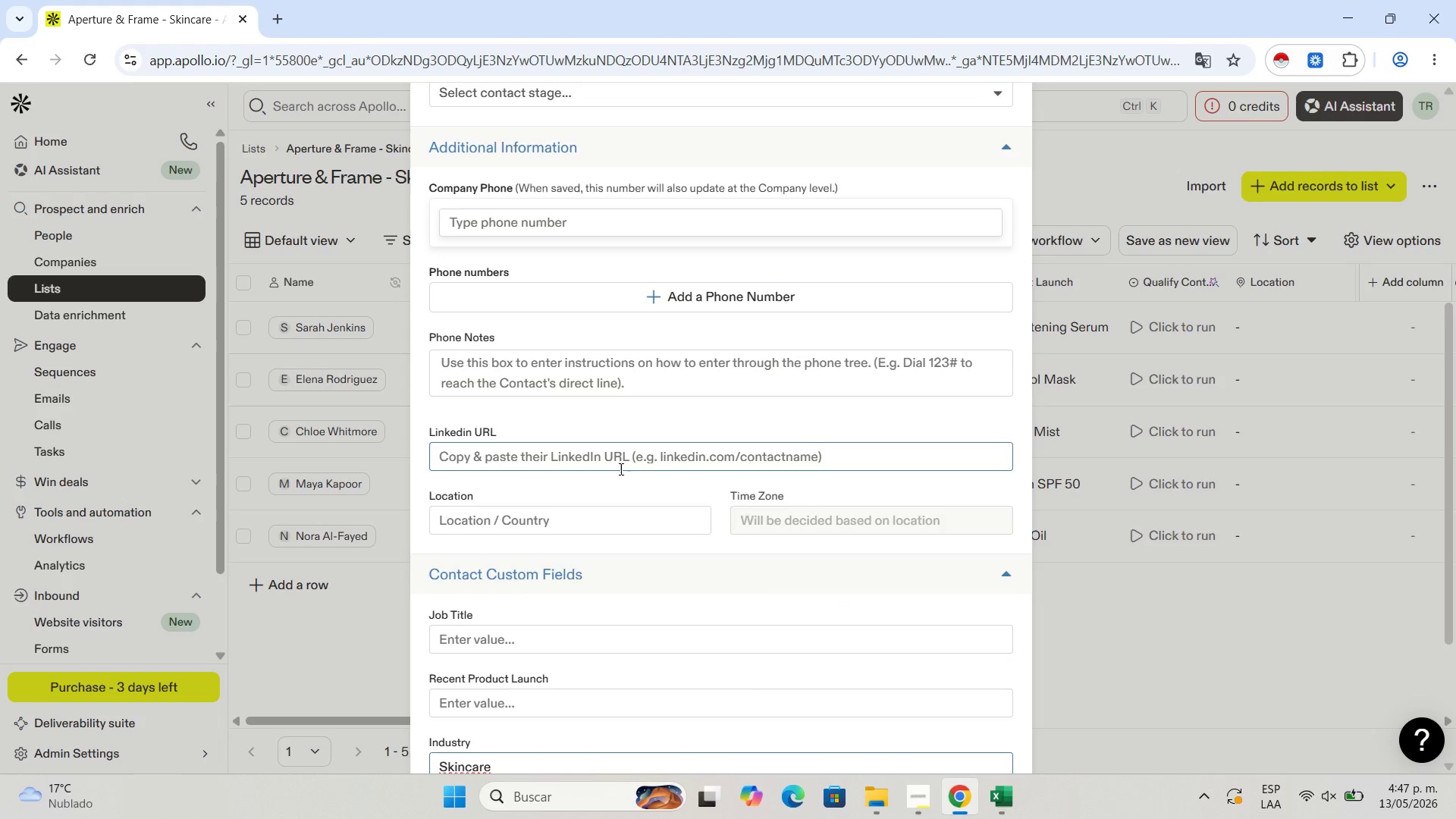 
left_click([620, 469])
 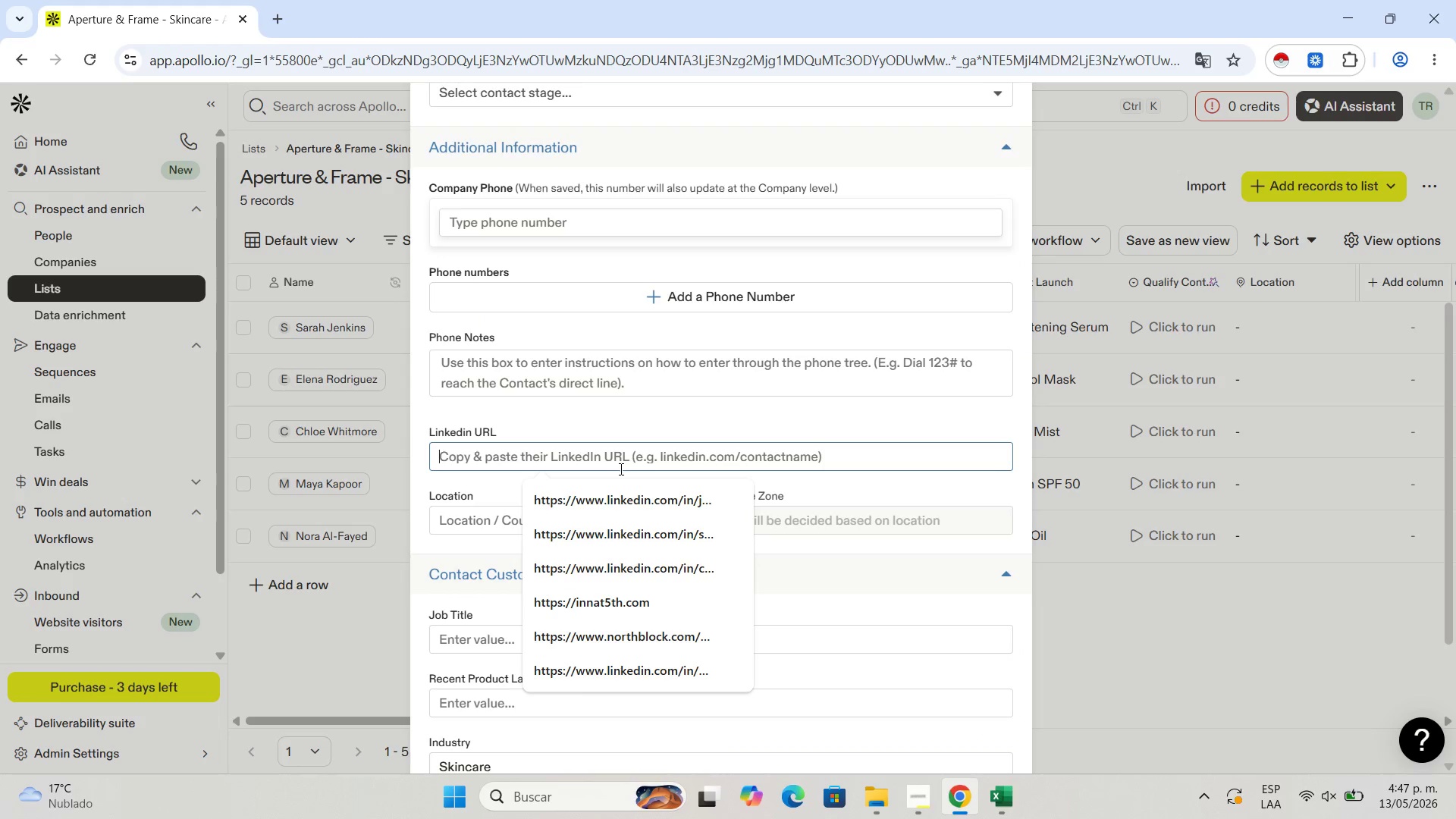 
key(Control+V)
 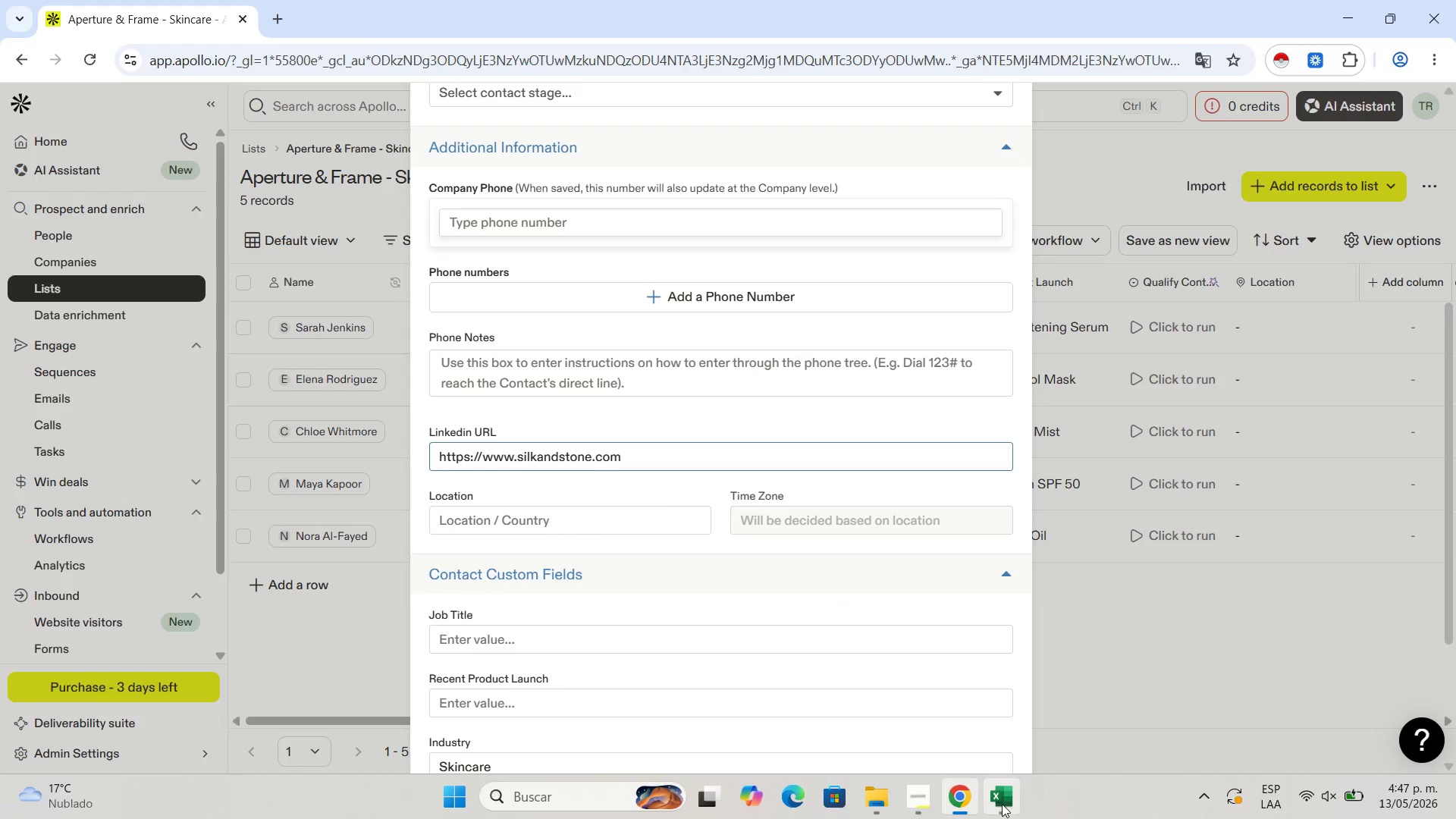 
left_click([1002, 804])
 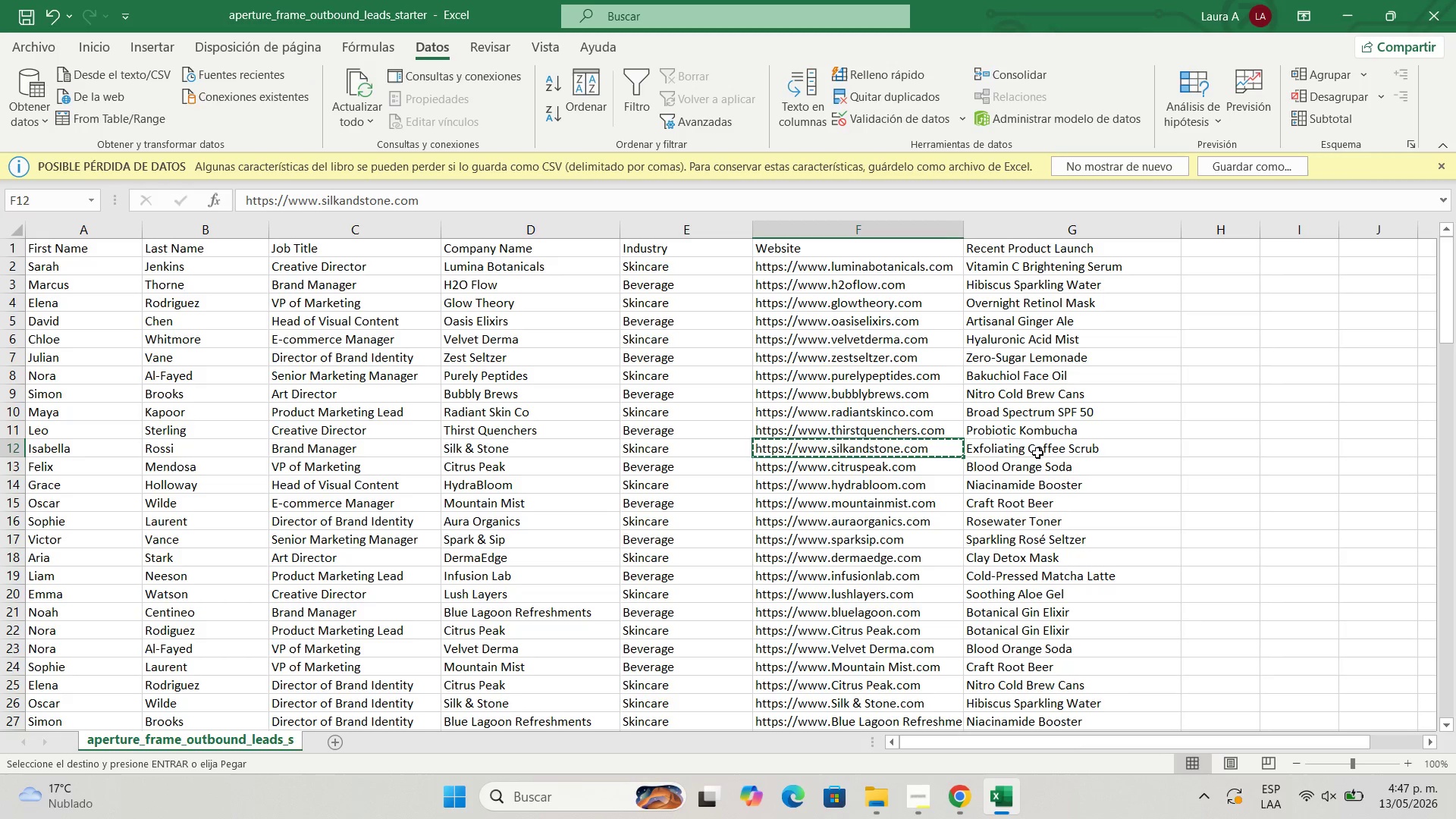 
left_click([1038, 451])
 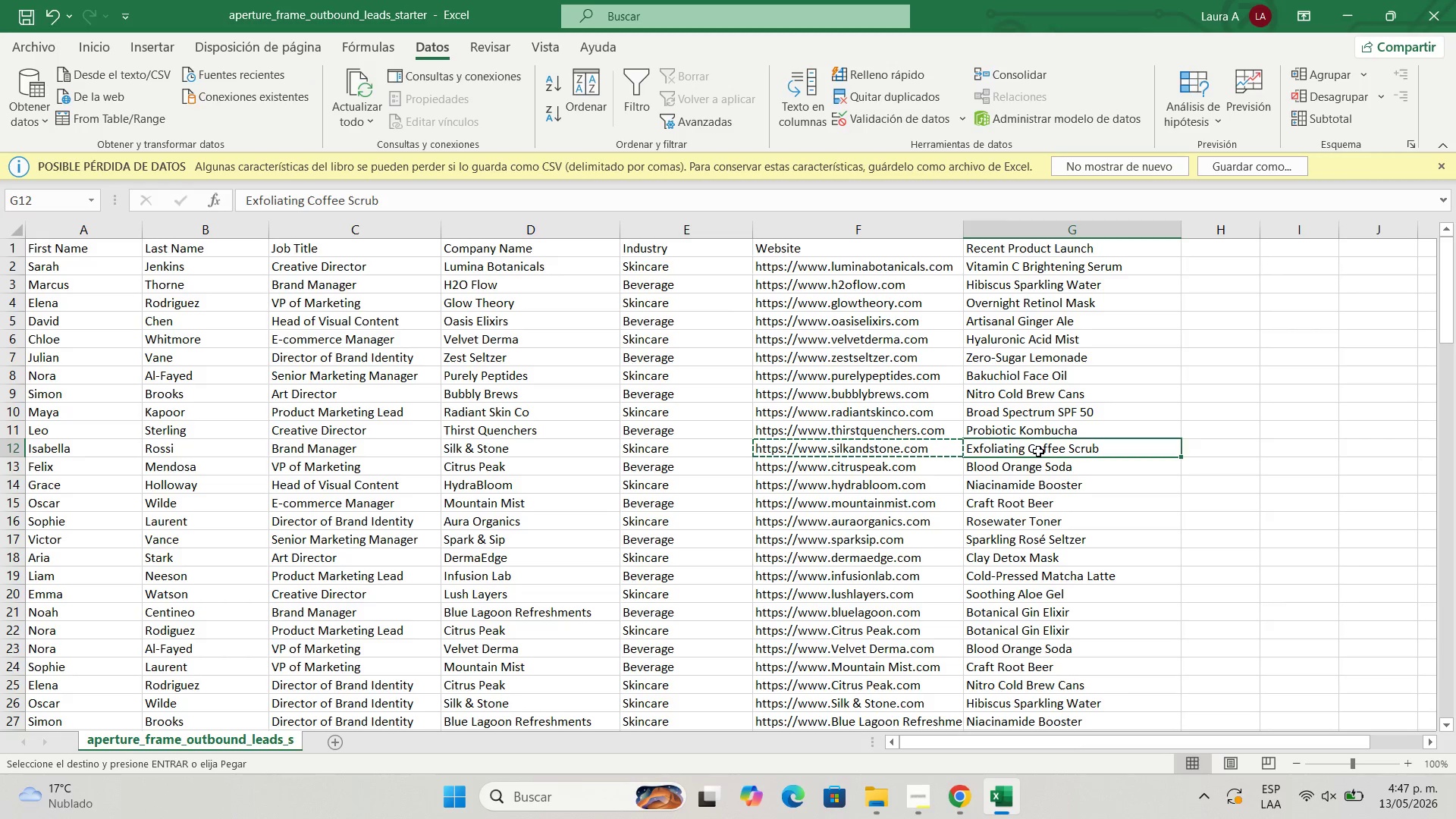 
key(Control+C)
 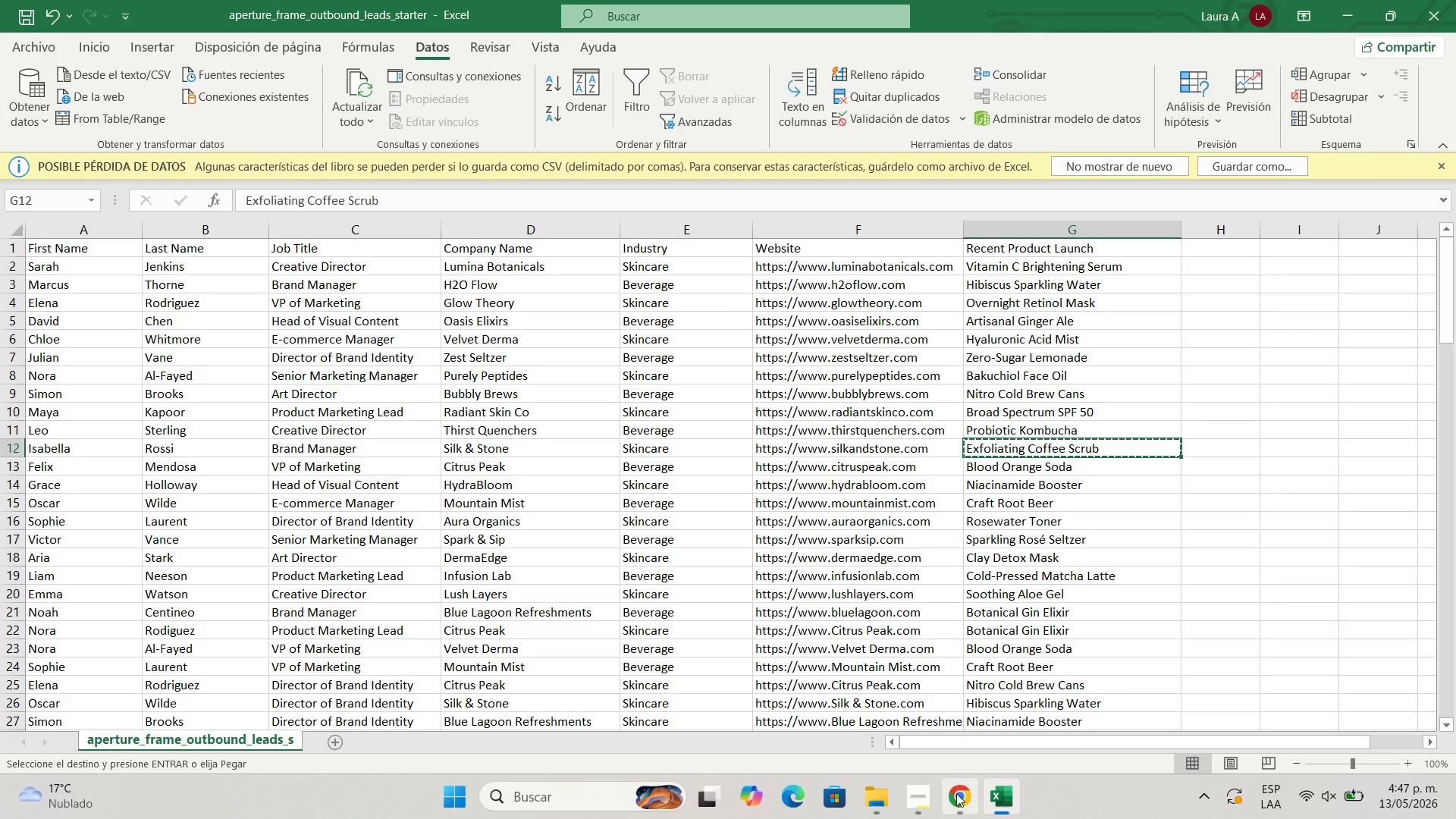 
left_click([948, 800])
 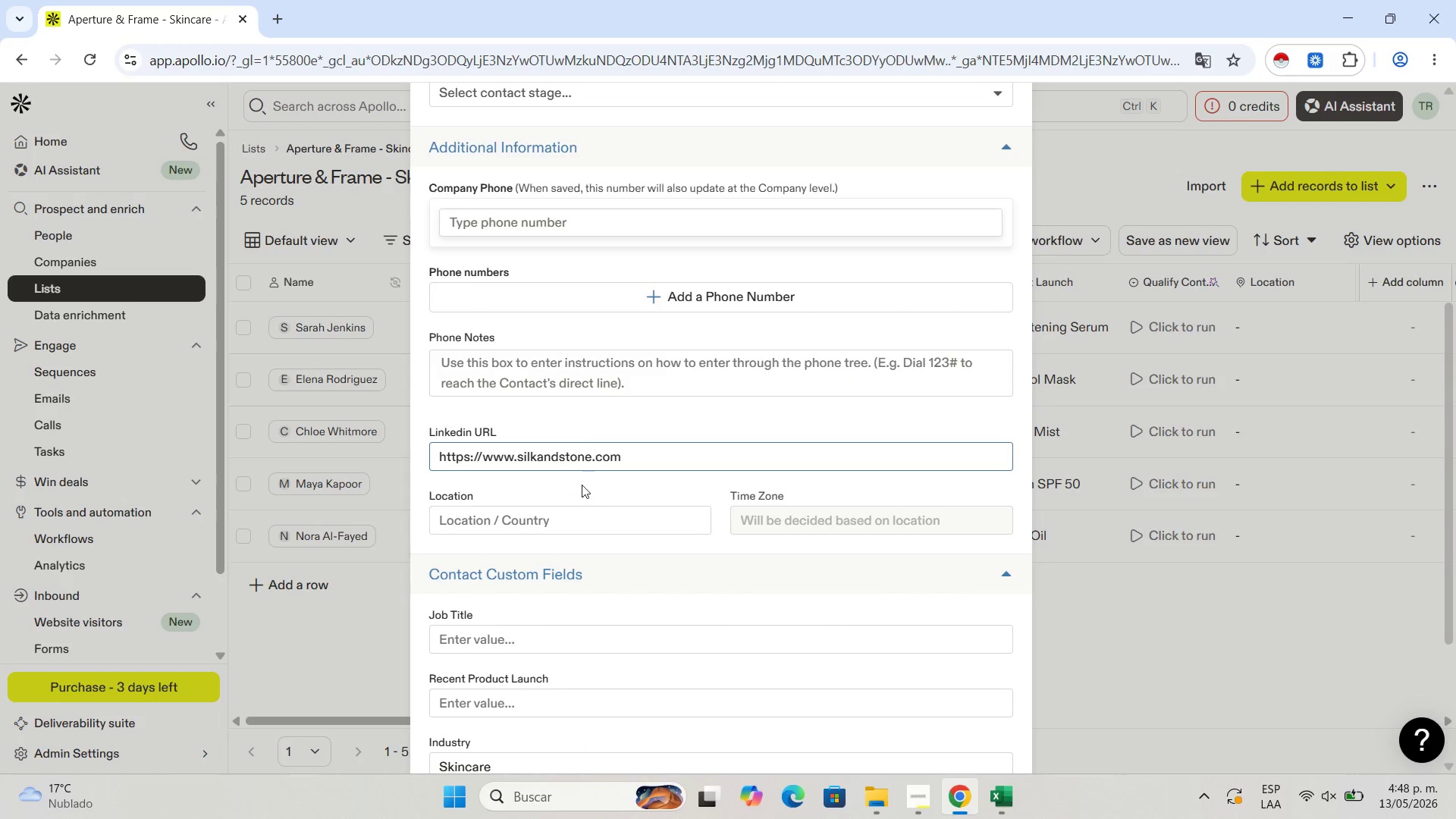 
scroll: coordinate [608, 481], scroll_direction: down, amount: 3.0
 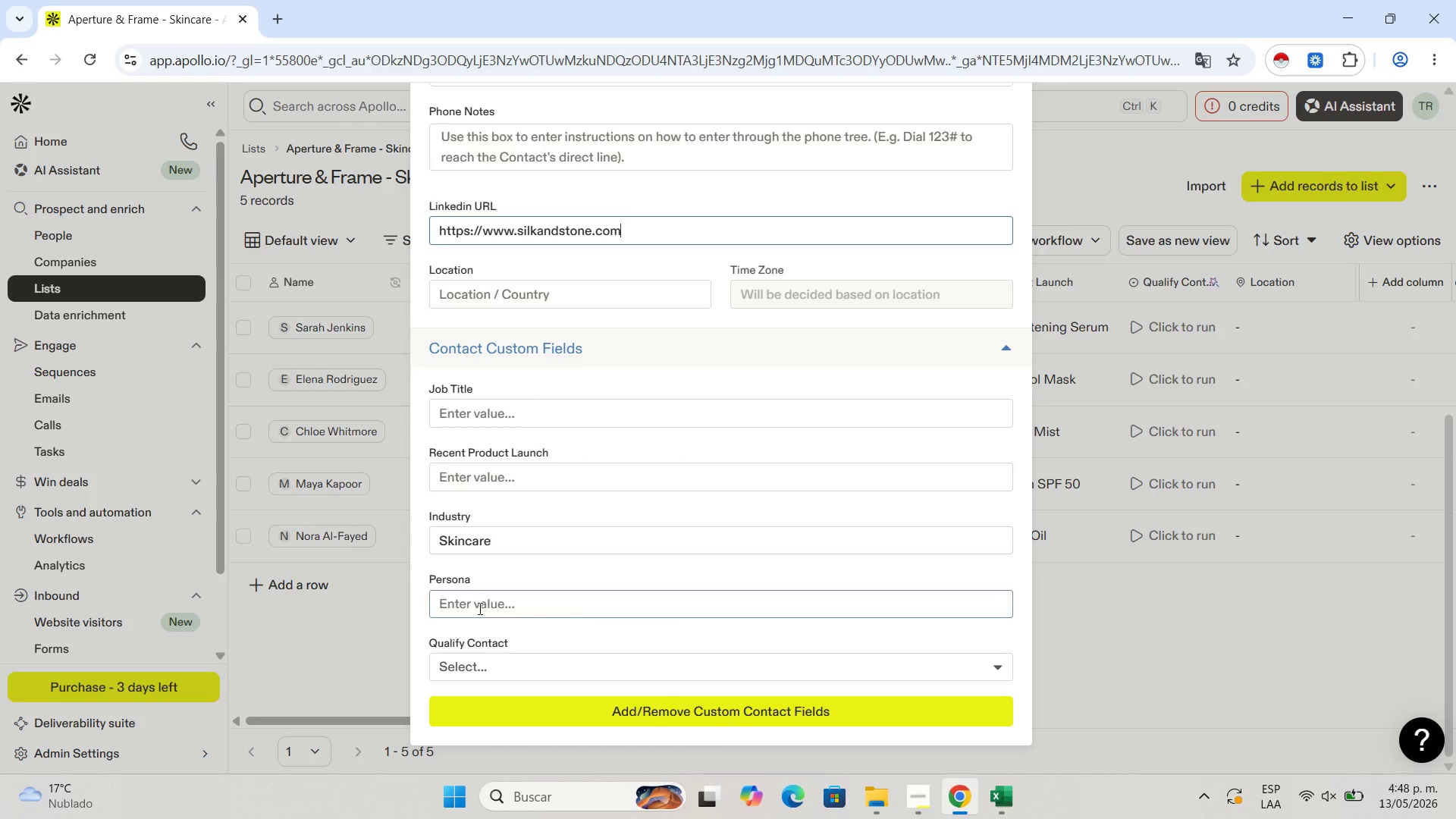 
wait(8.66)
 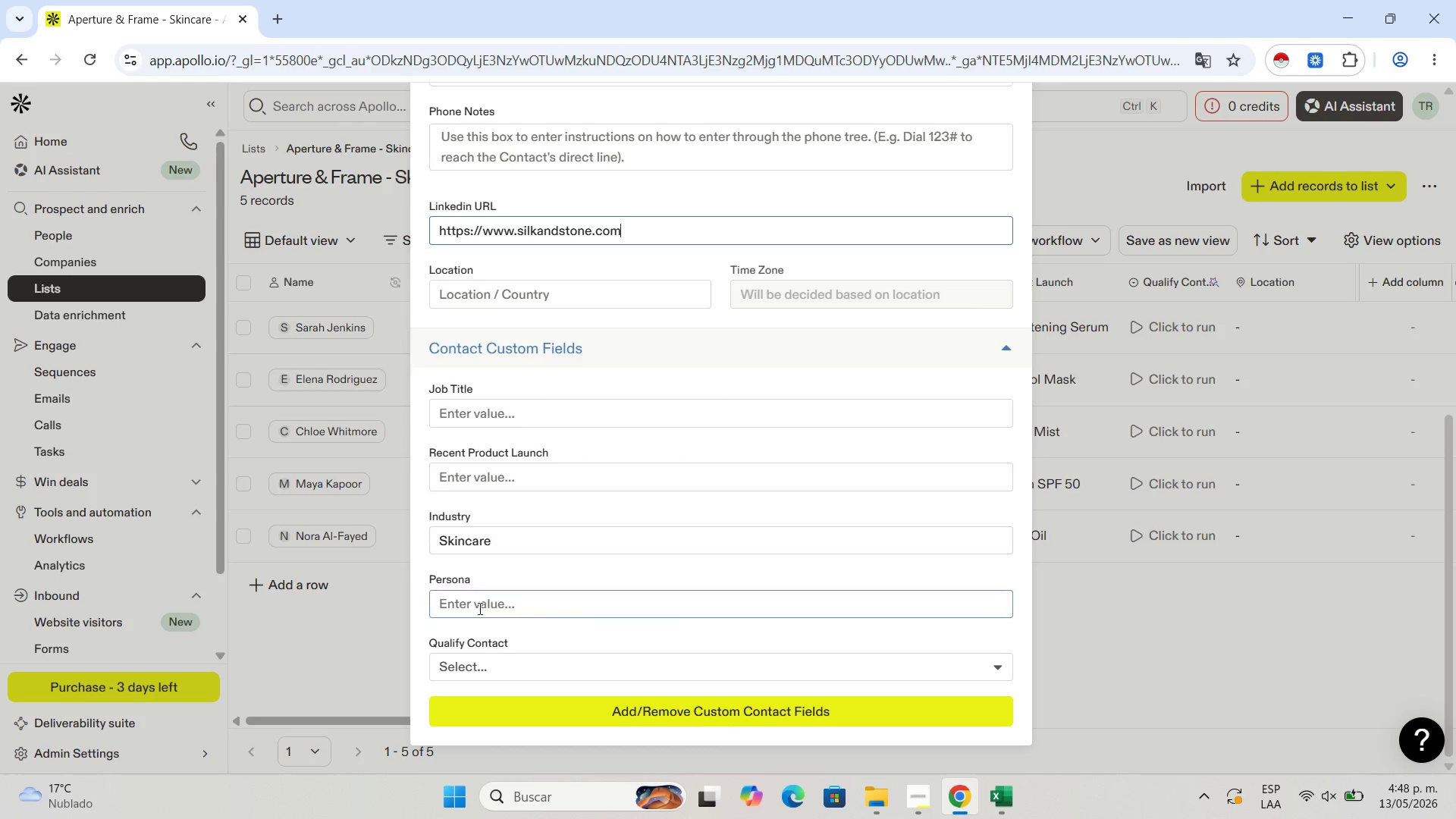 
left_click([544, 483])
 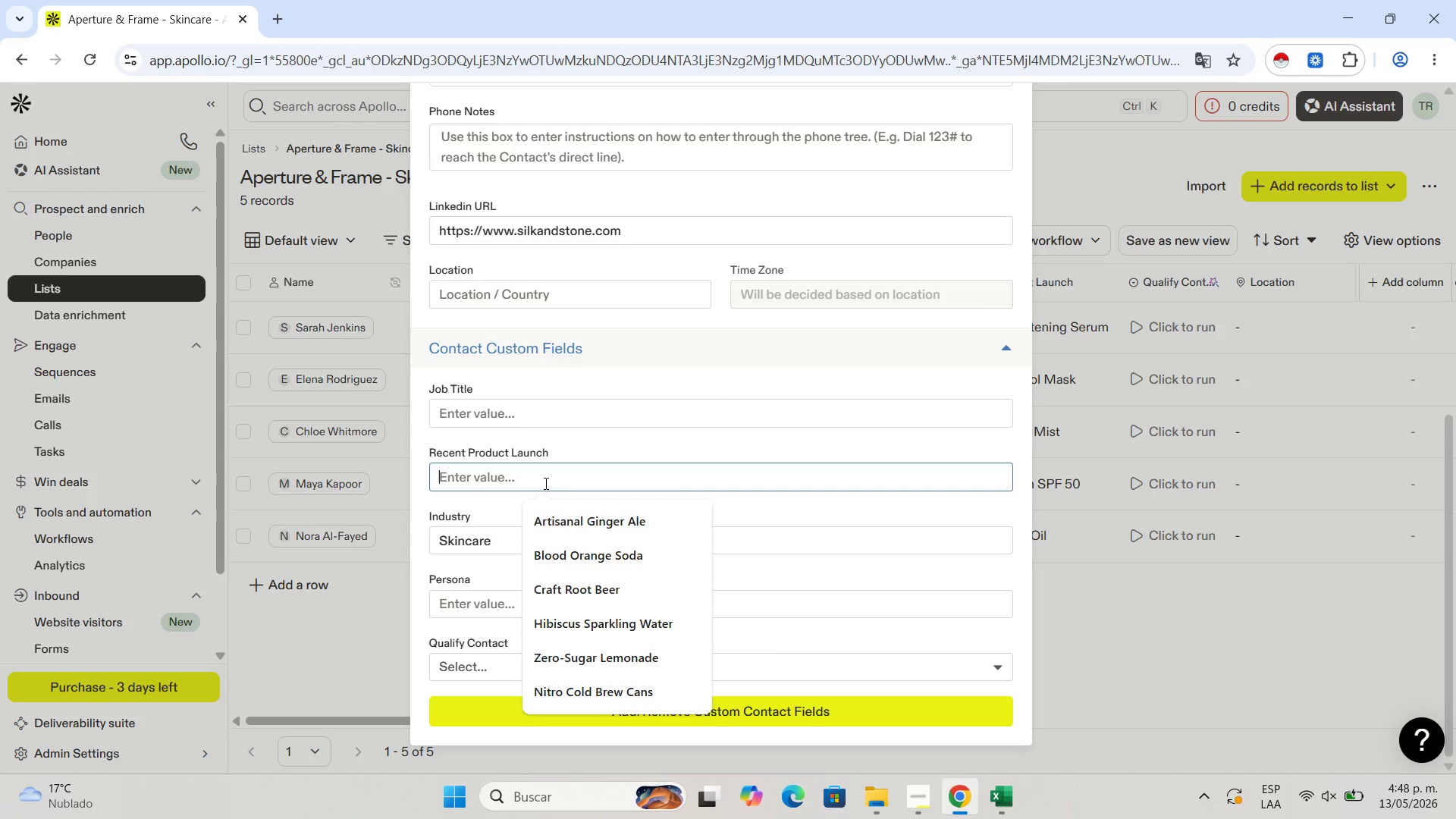 
key(Control+V)
 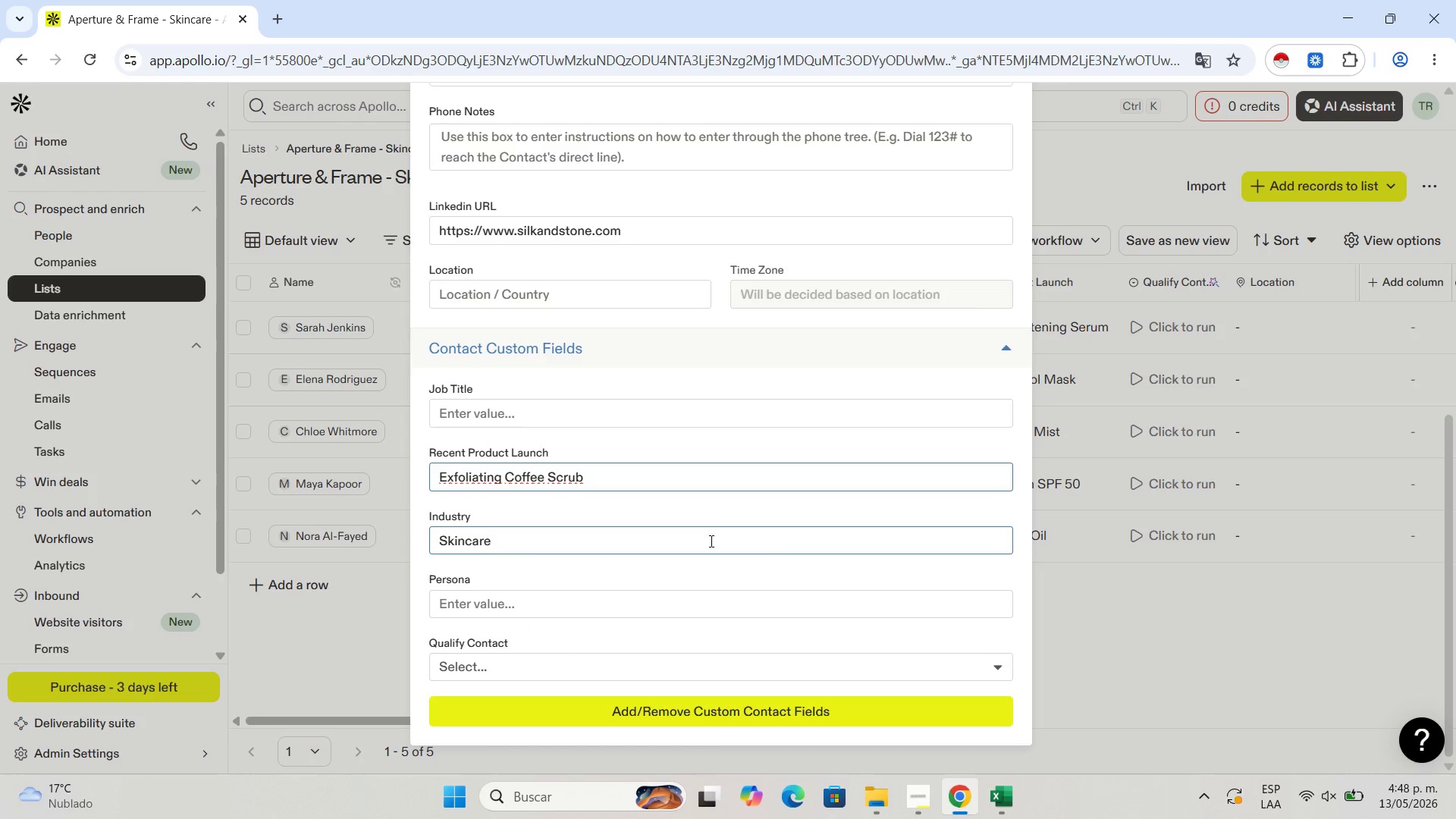 
scroll: coordinate [720, 498], scroll_direction: up, amount: 10.0
 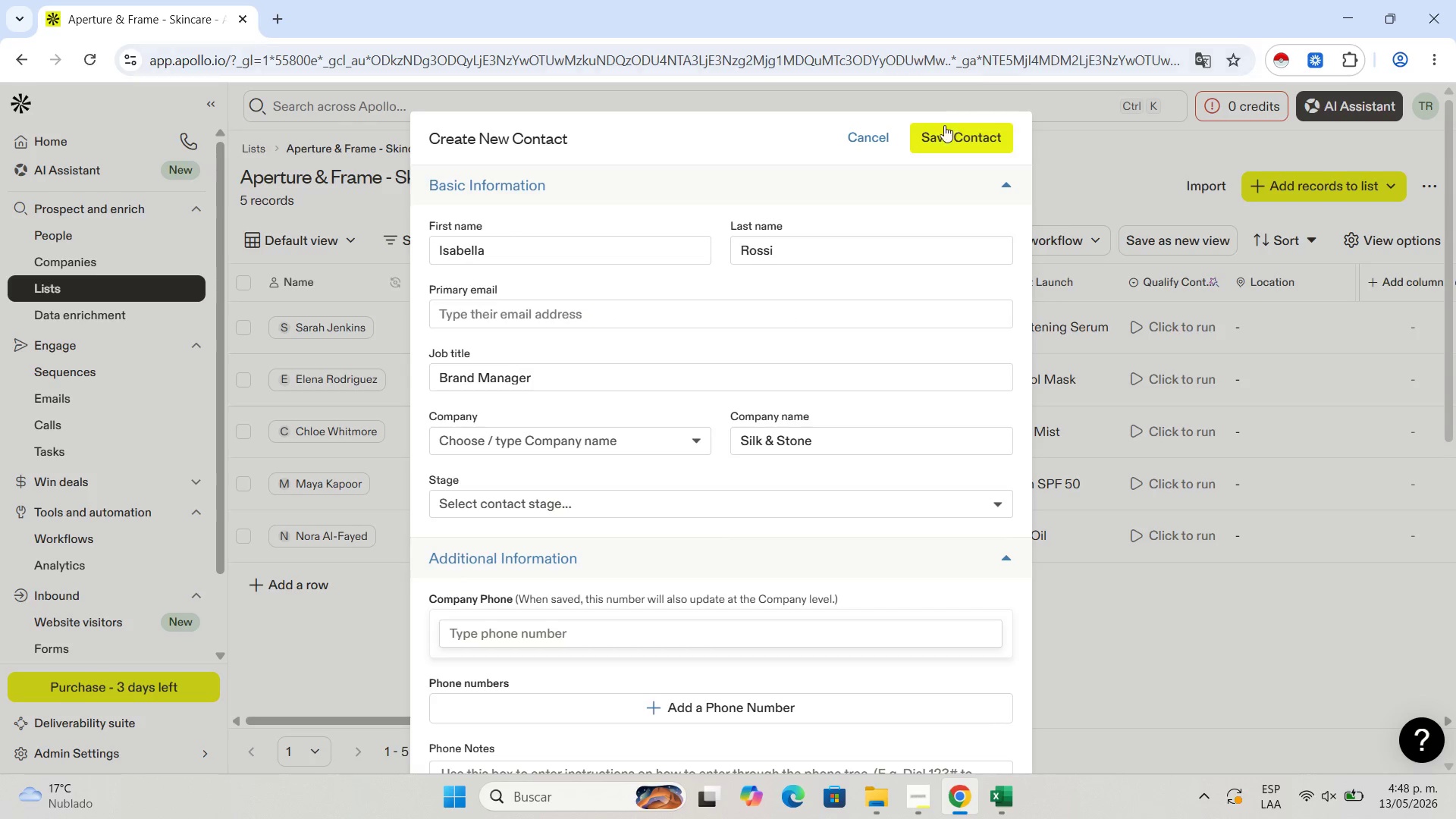 
left_click([942, 135])
 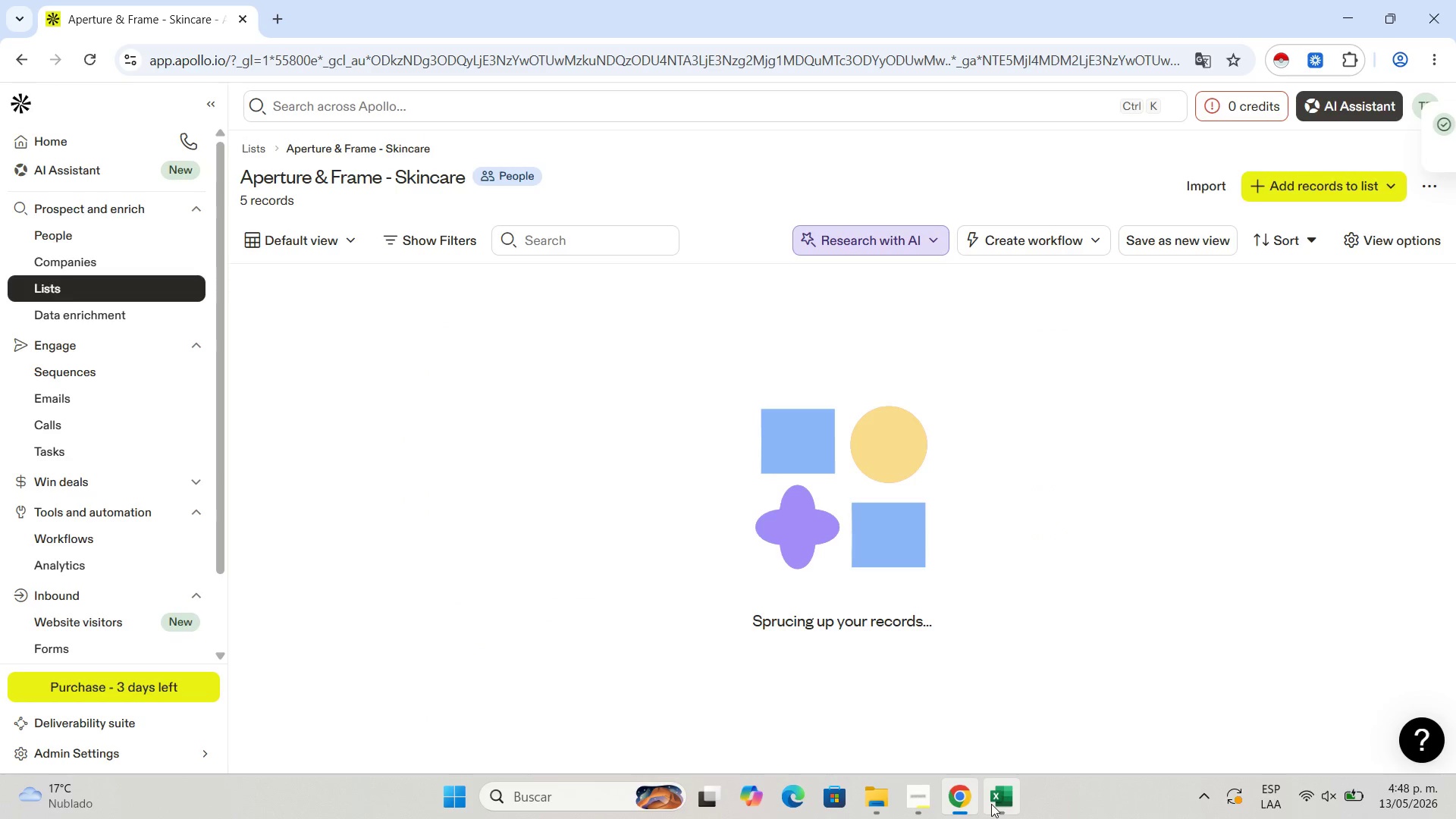 
left_click([993, 805])
 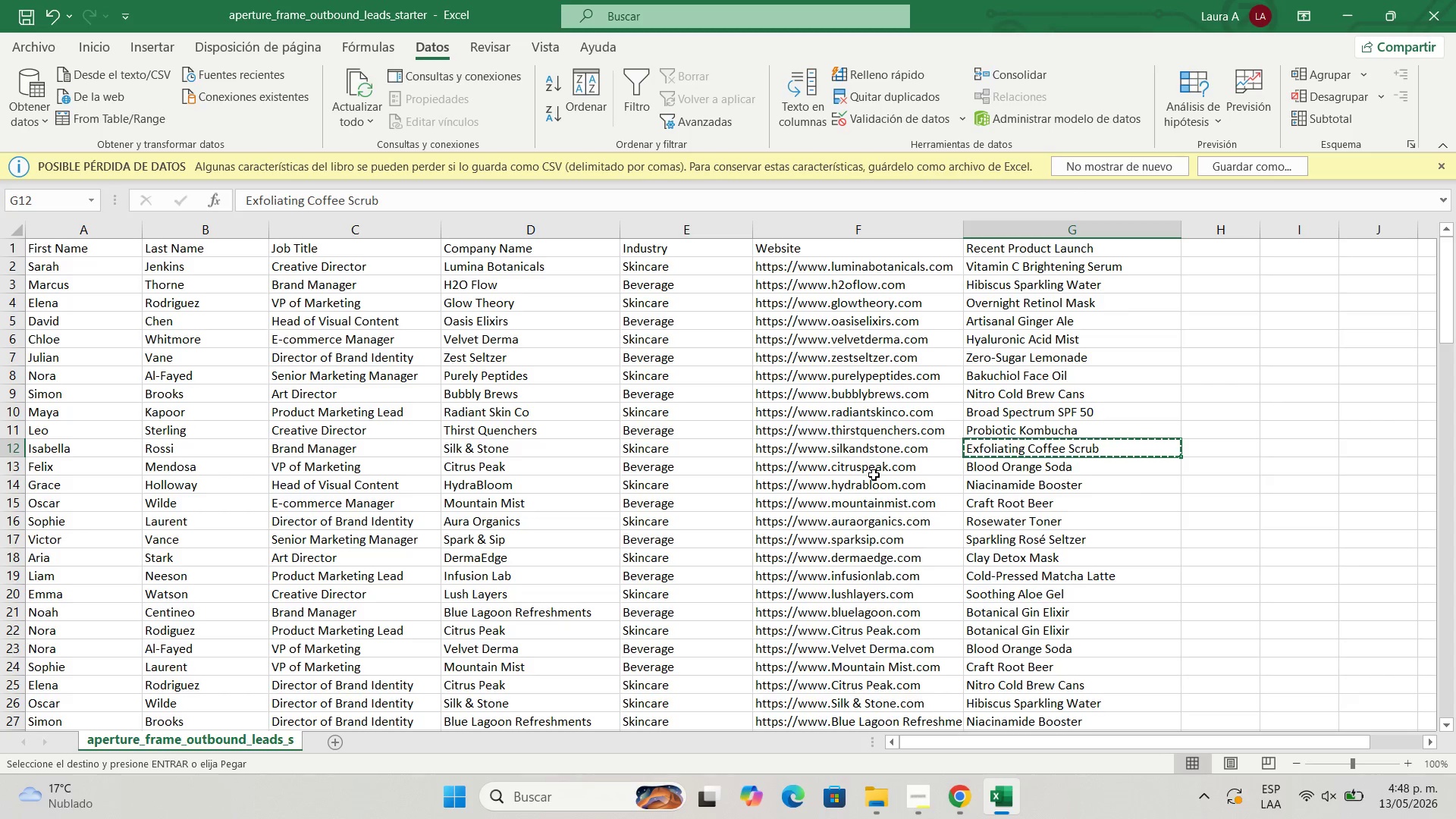 
key(ArrowLeft)
 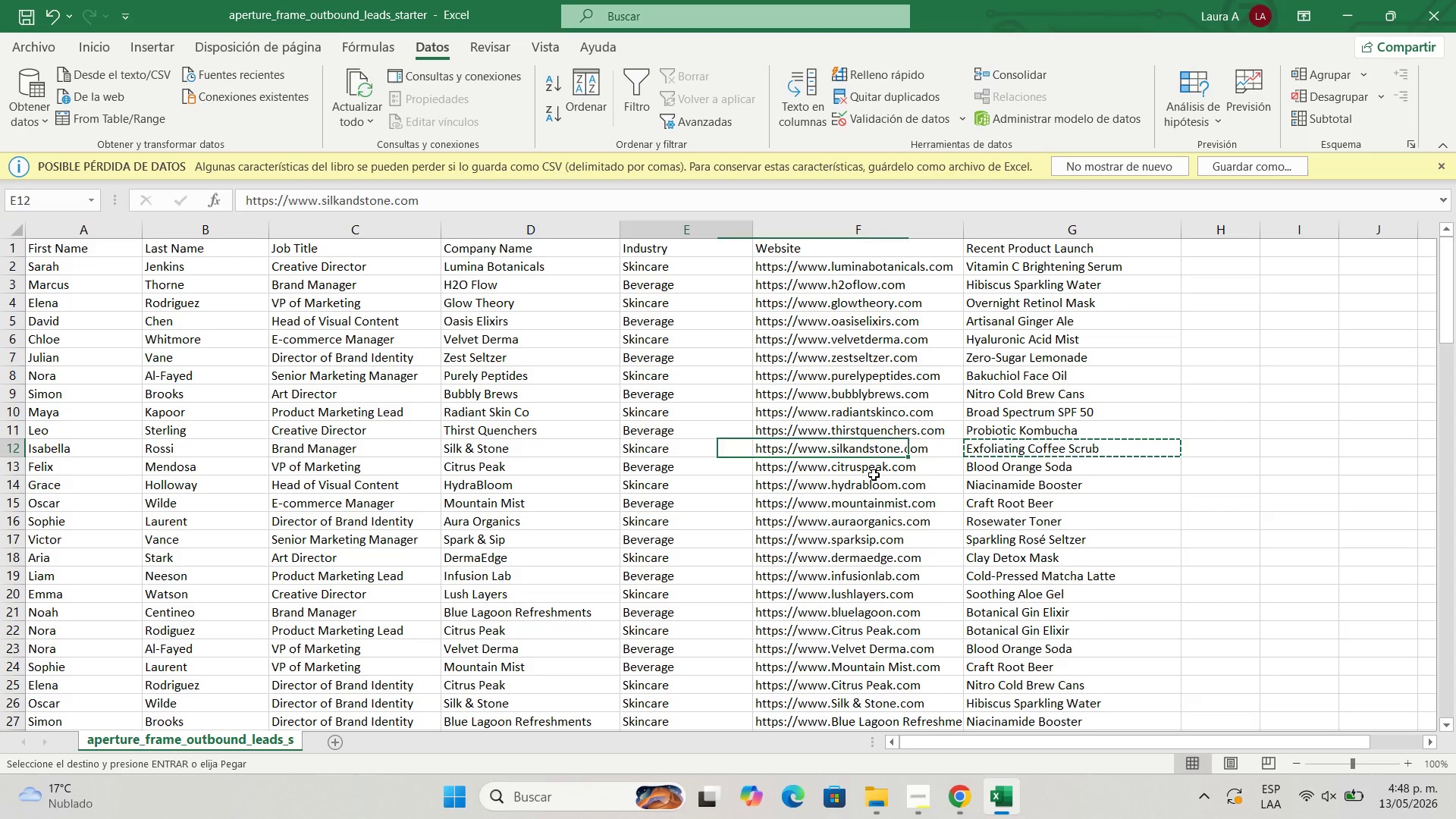 
key(ArrowLeft)
 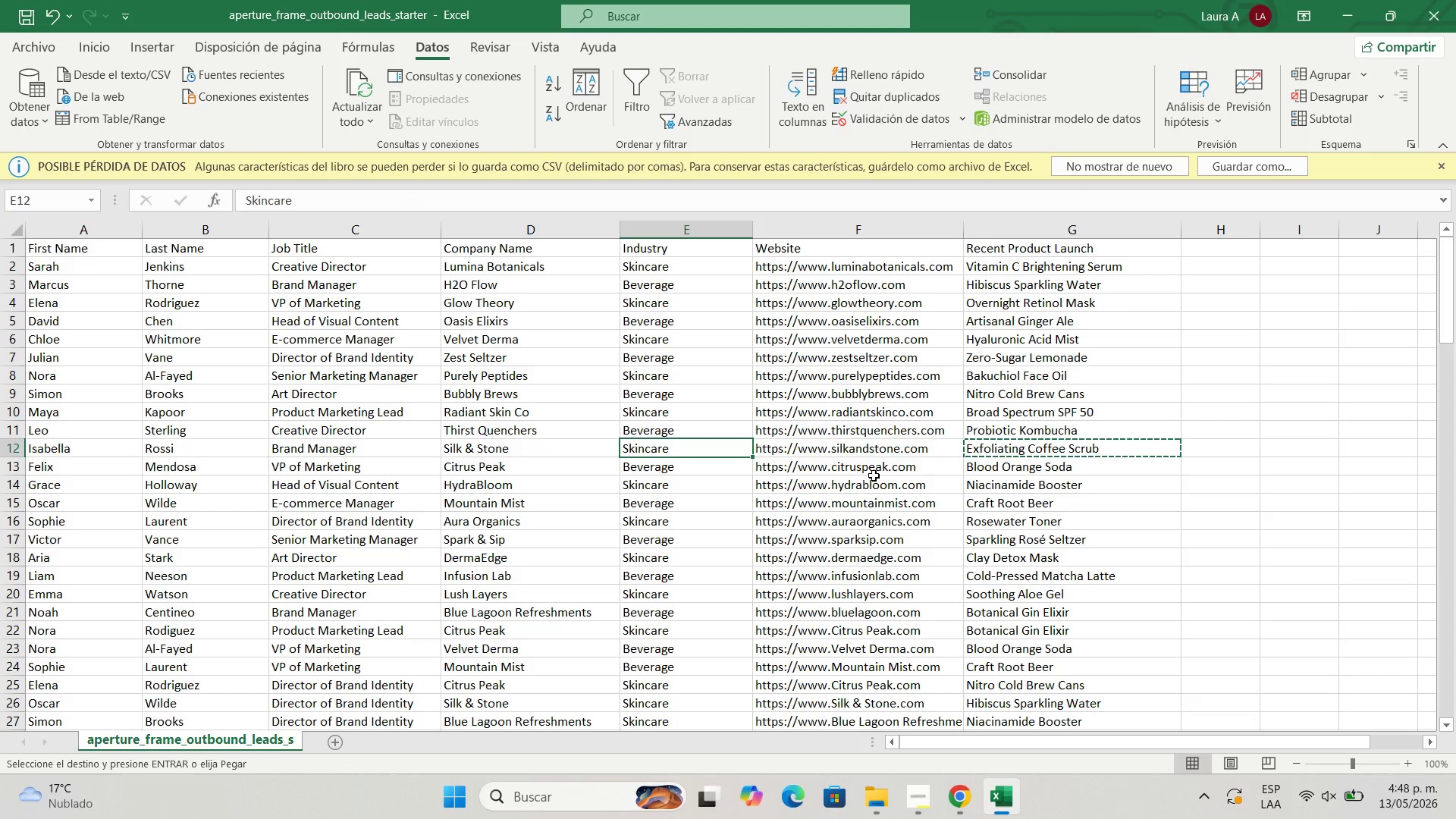 
key(ArrowDown)
 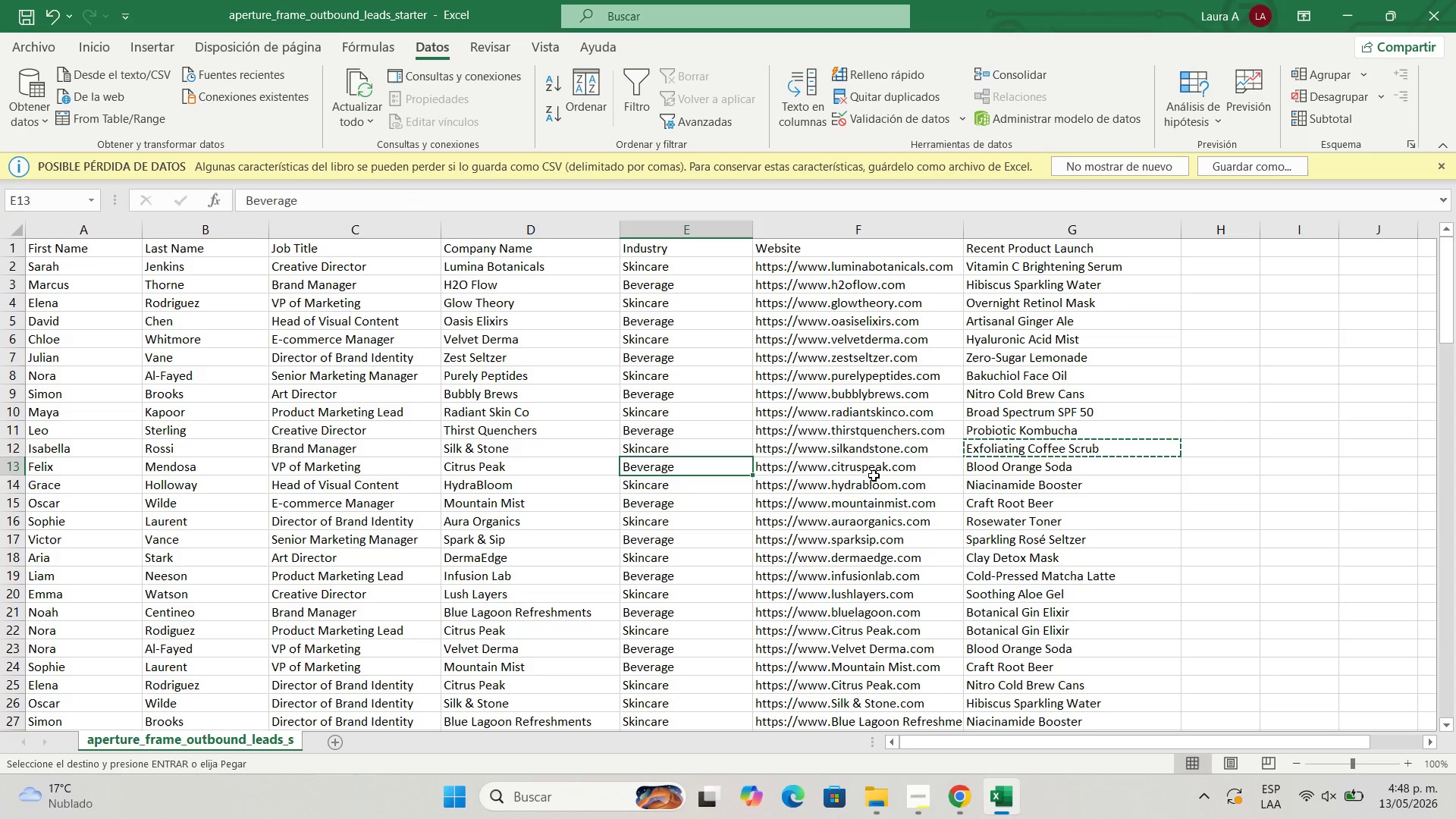 
key(ArrowDown)
 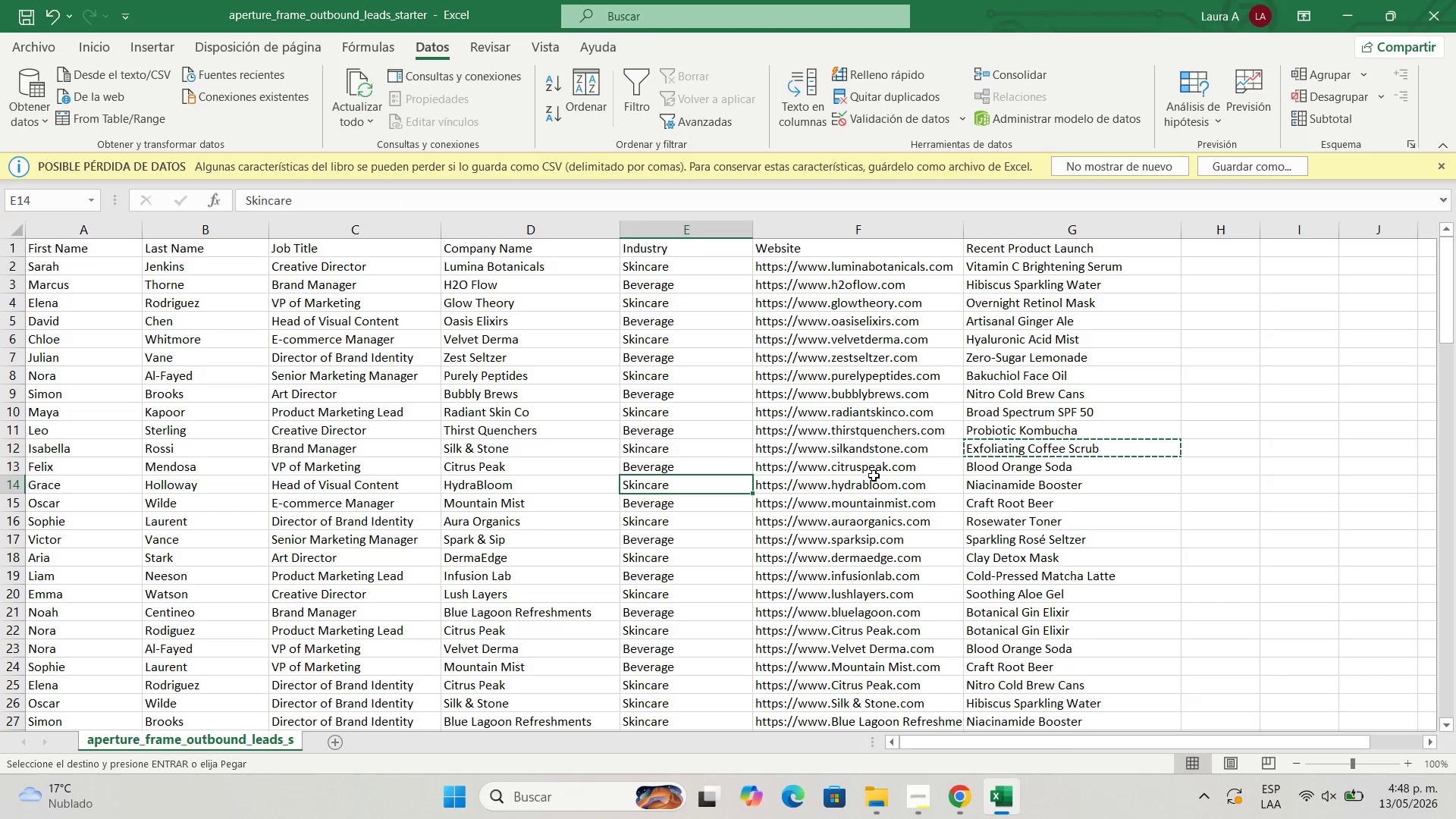 
hold_key(key=ArrowLeft, duration=0.77)
 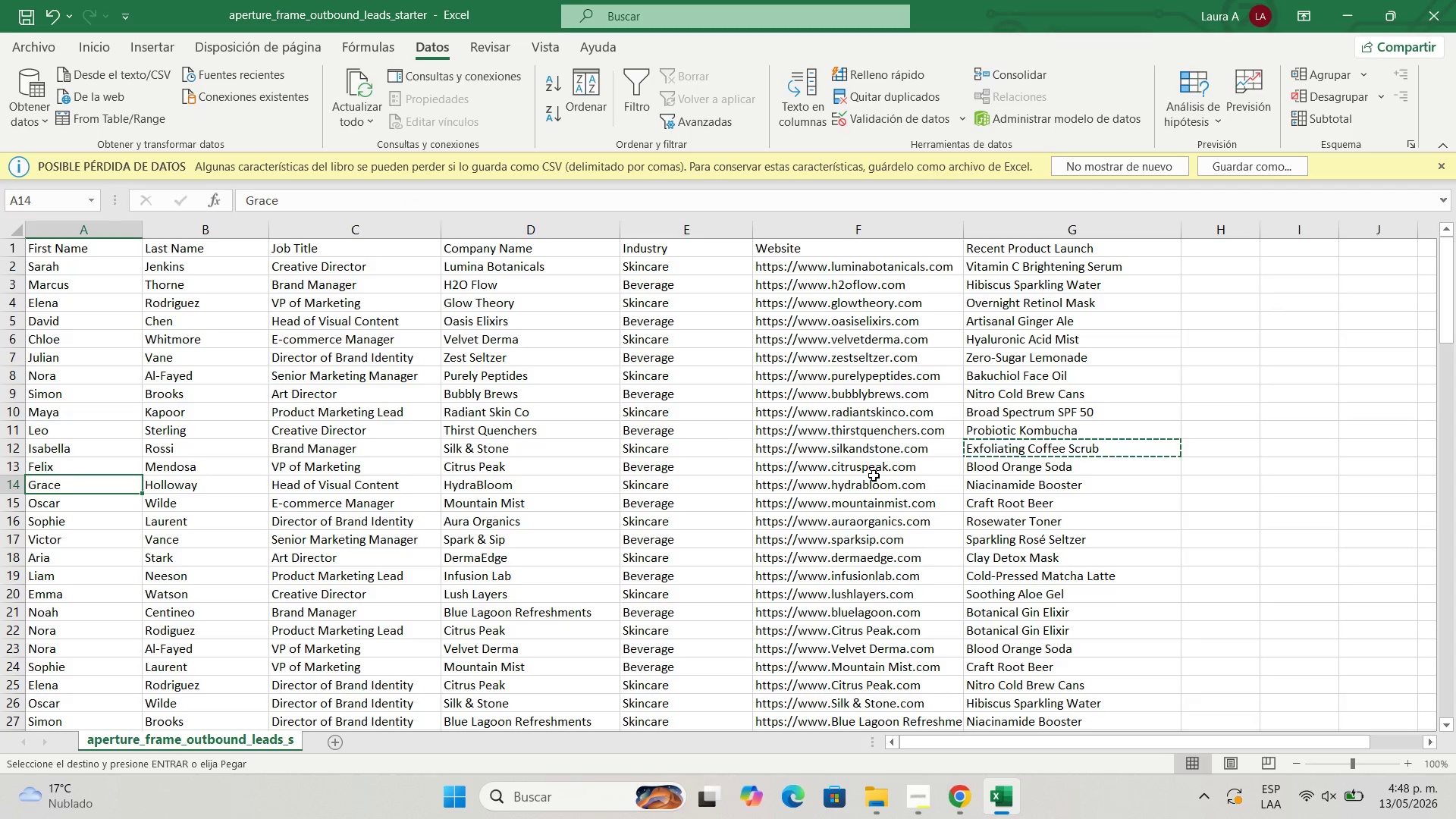 
key(Control+C)
 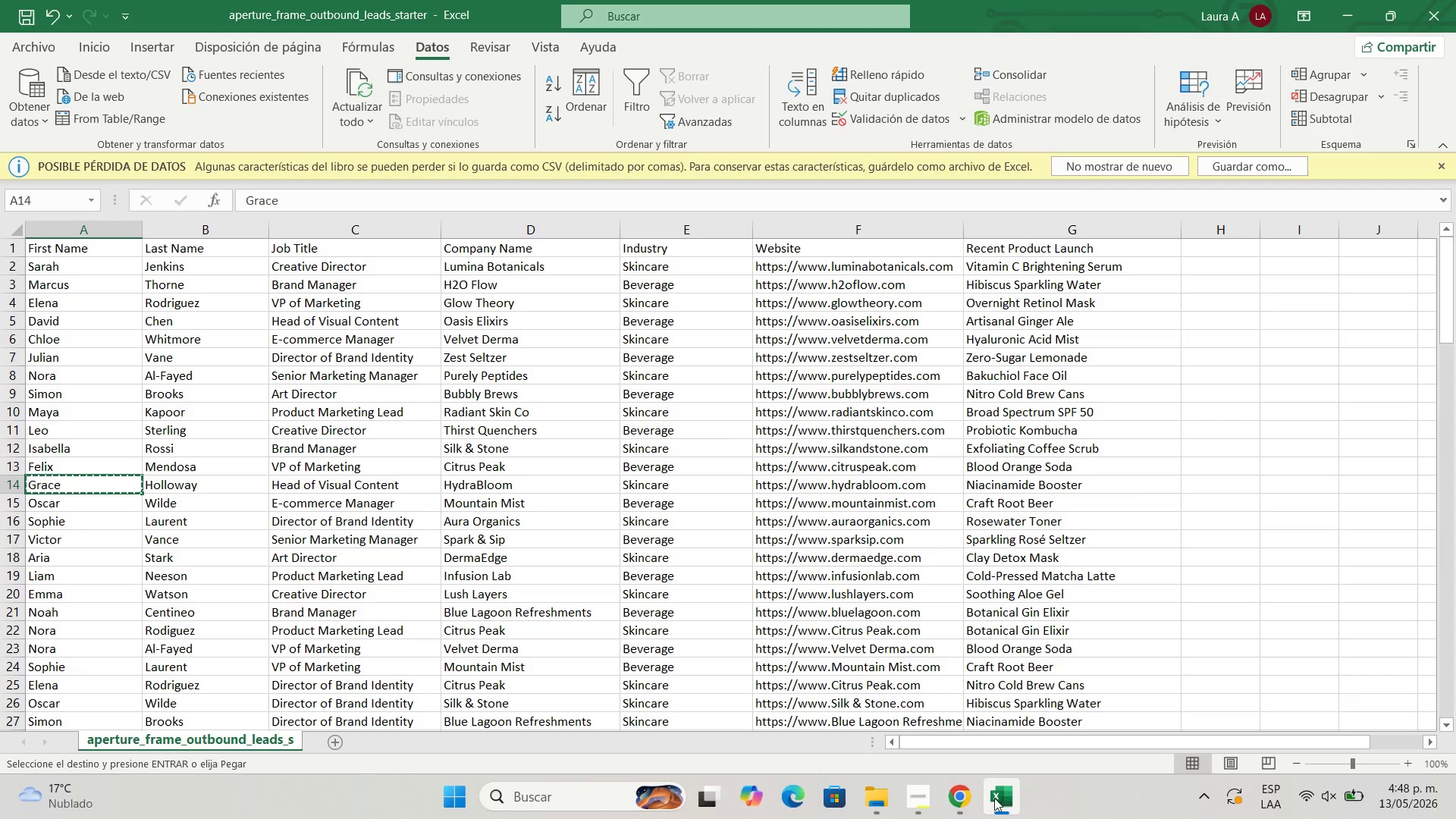 
left_click([974, 797])
 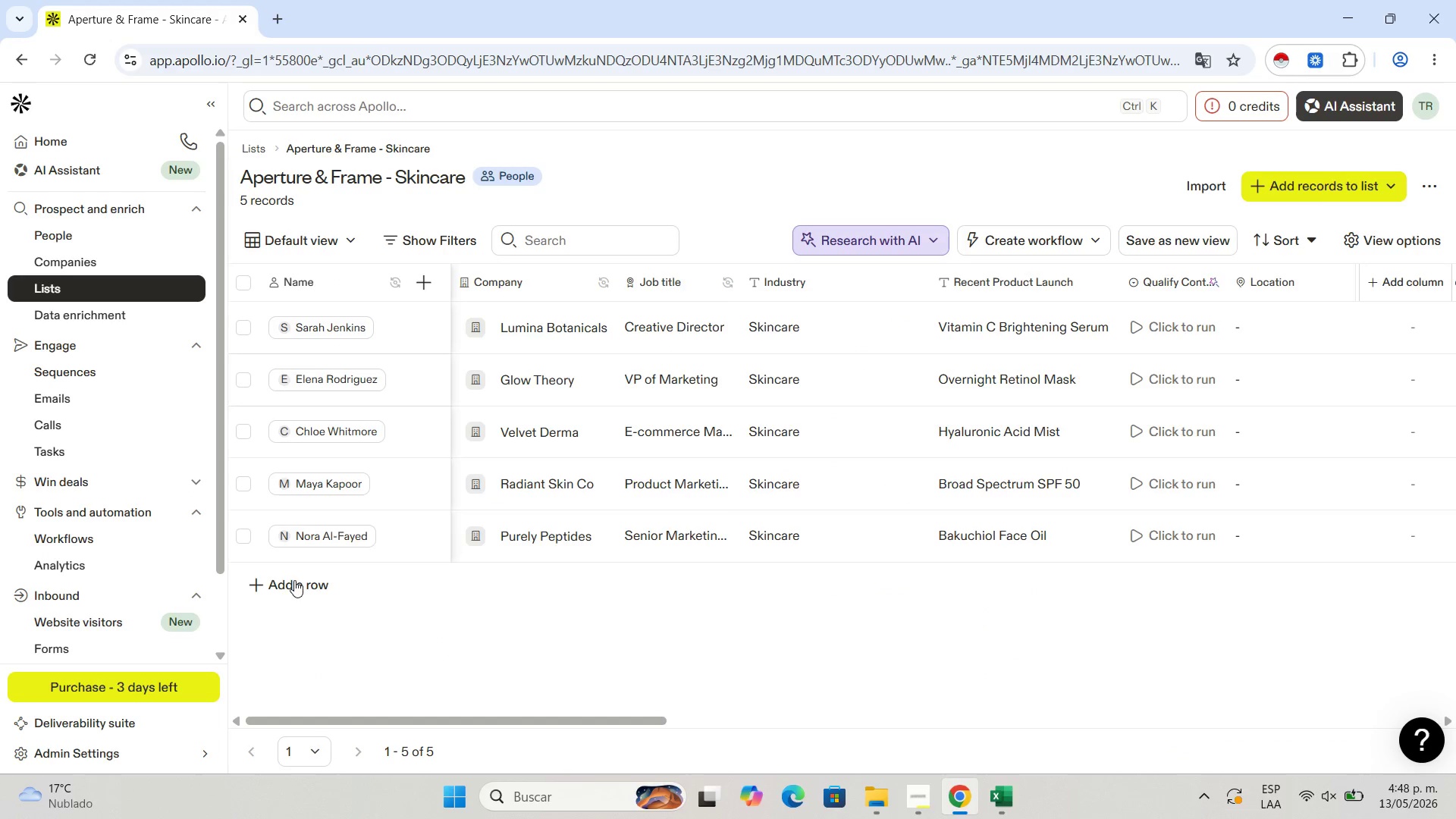 
left_click([294, 581])
 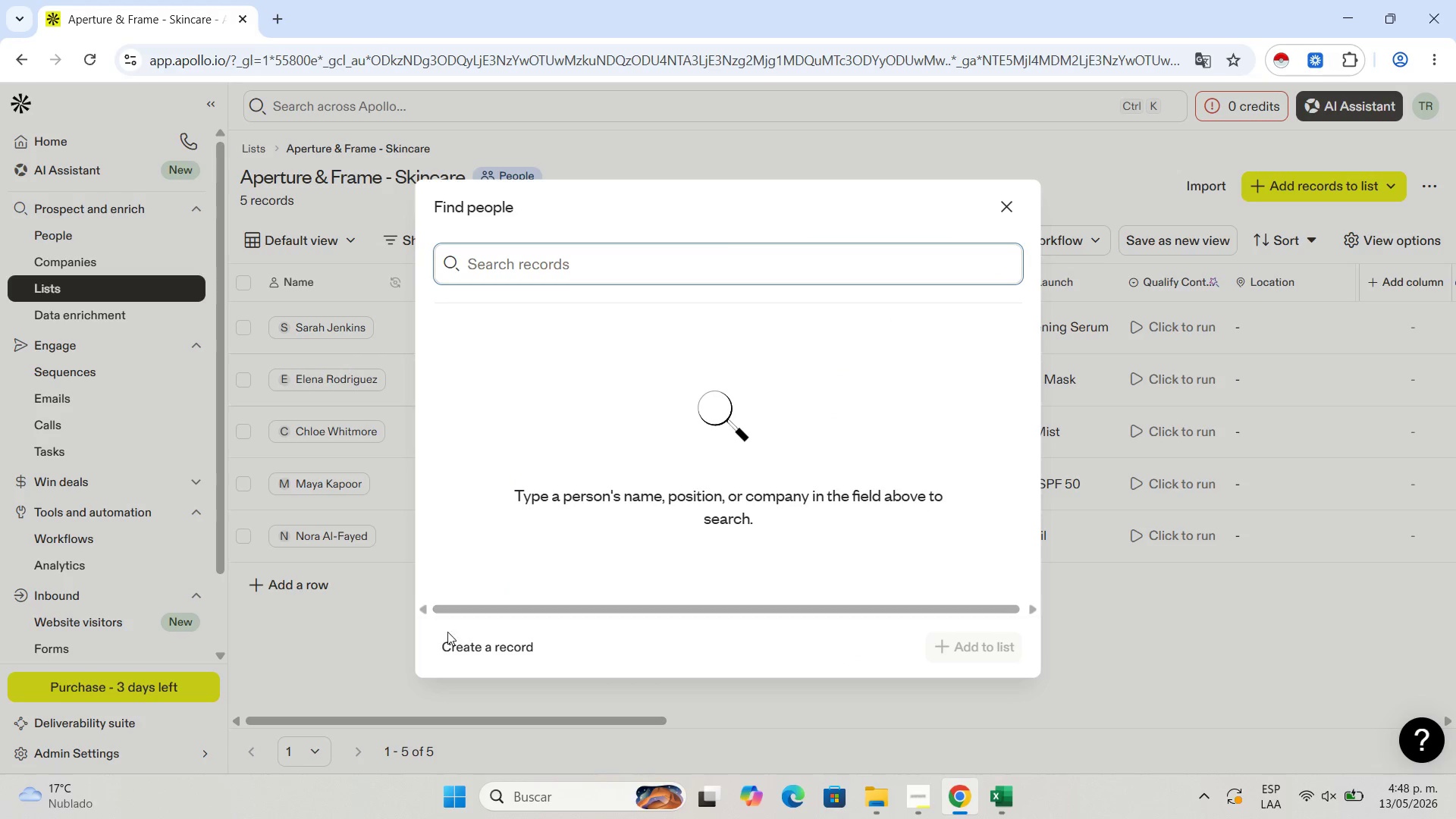 
left_click([442, 640])
 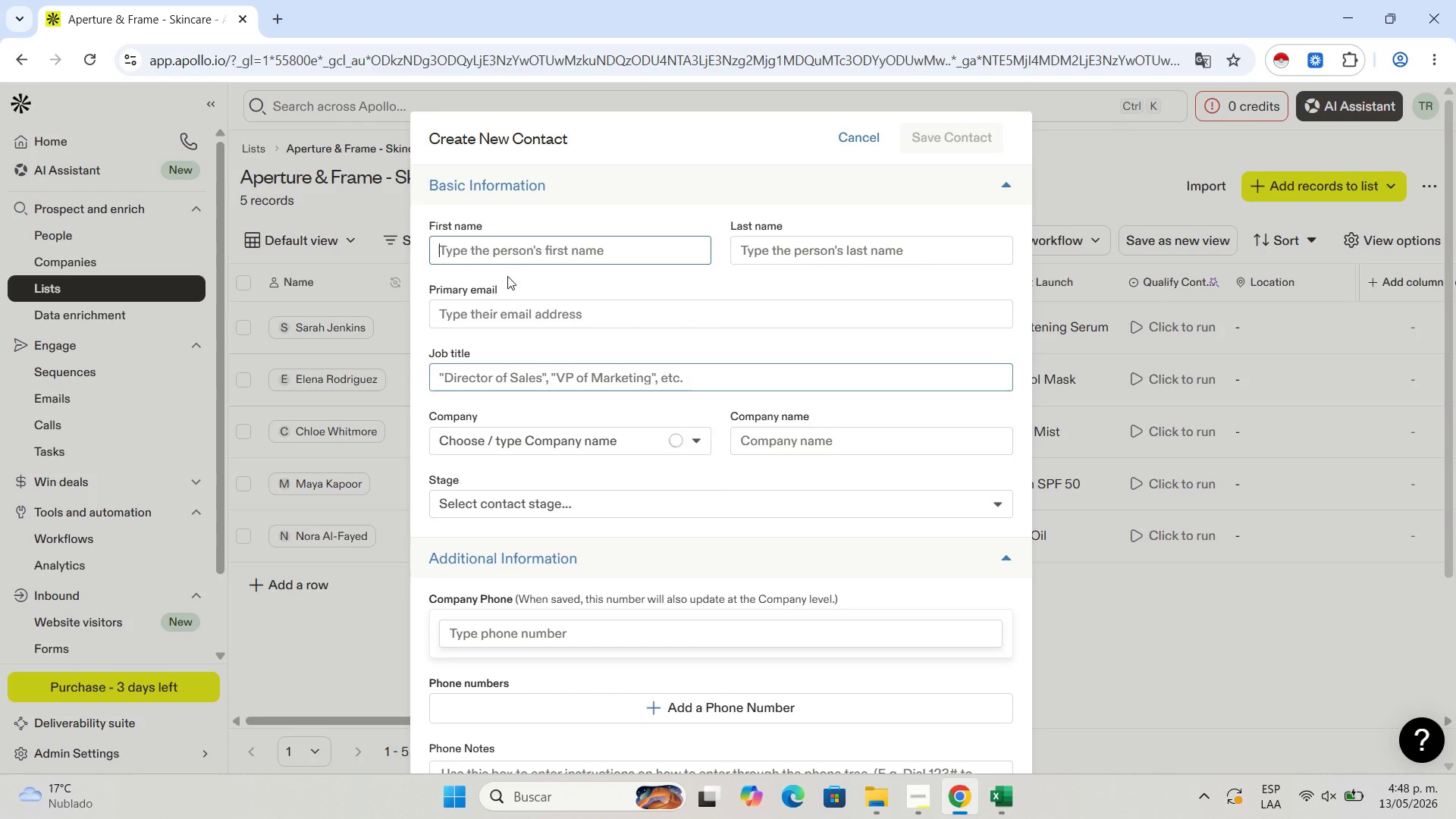 
key(Control+V)
 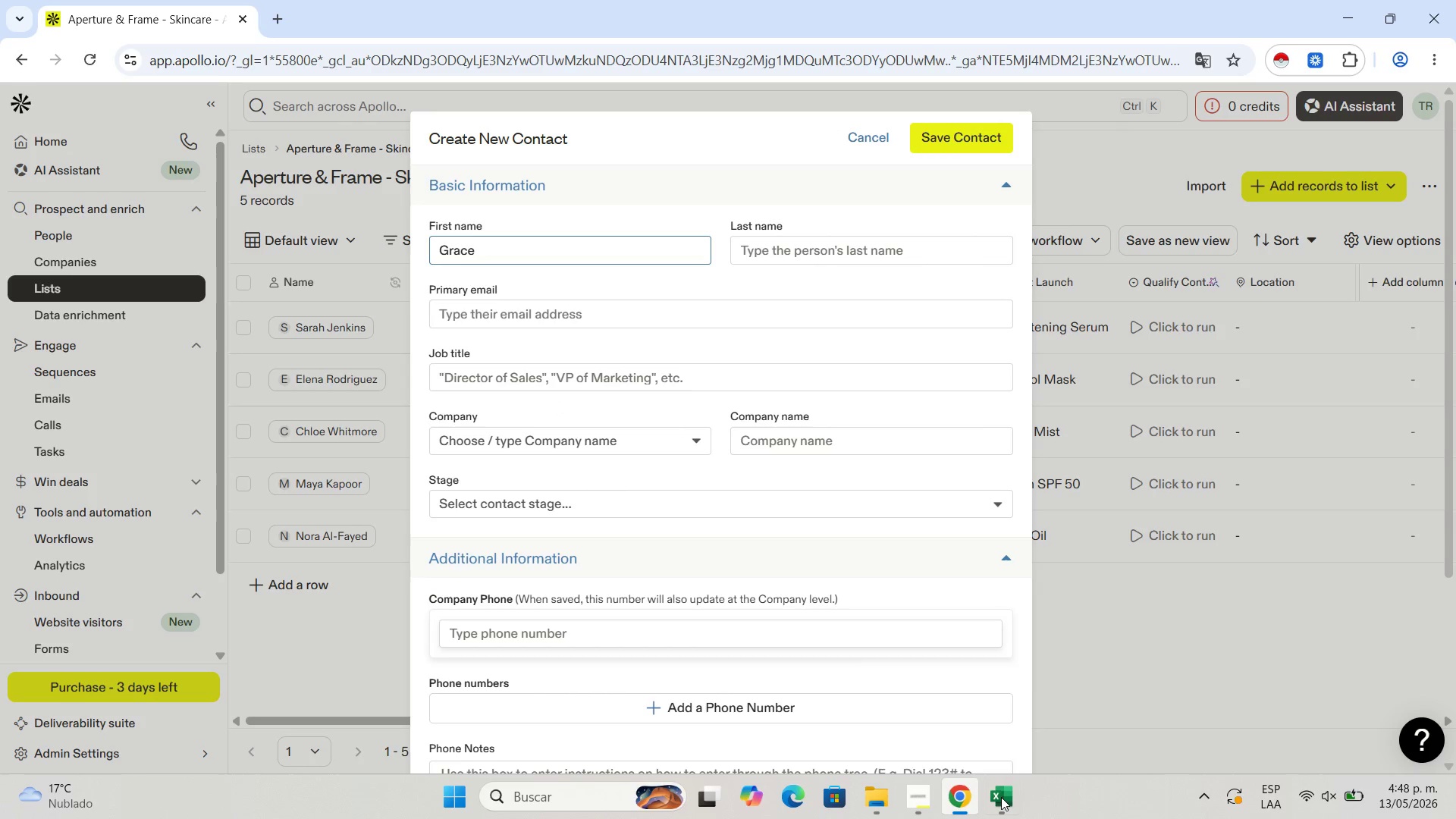 
left_click([1003, 799])
 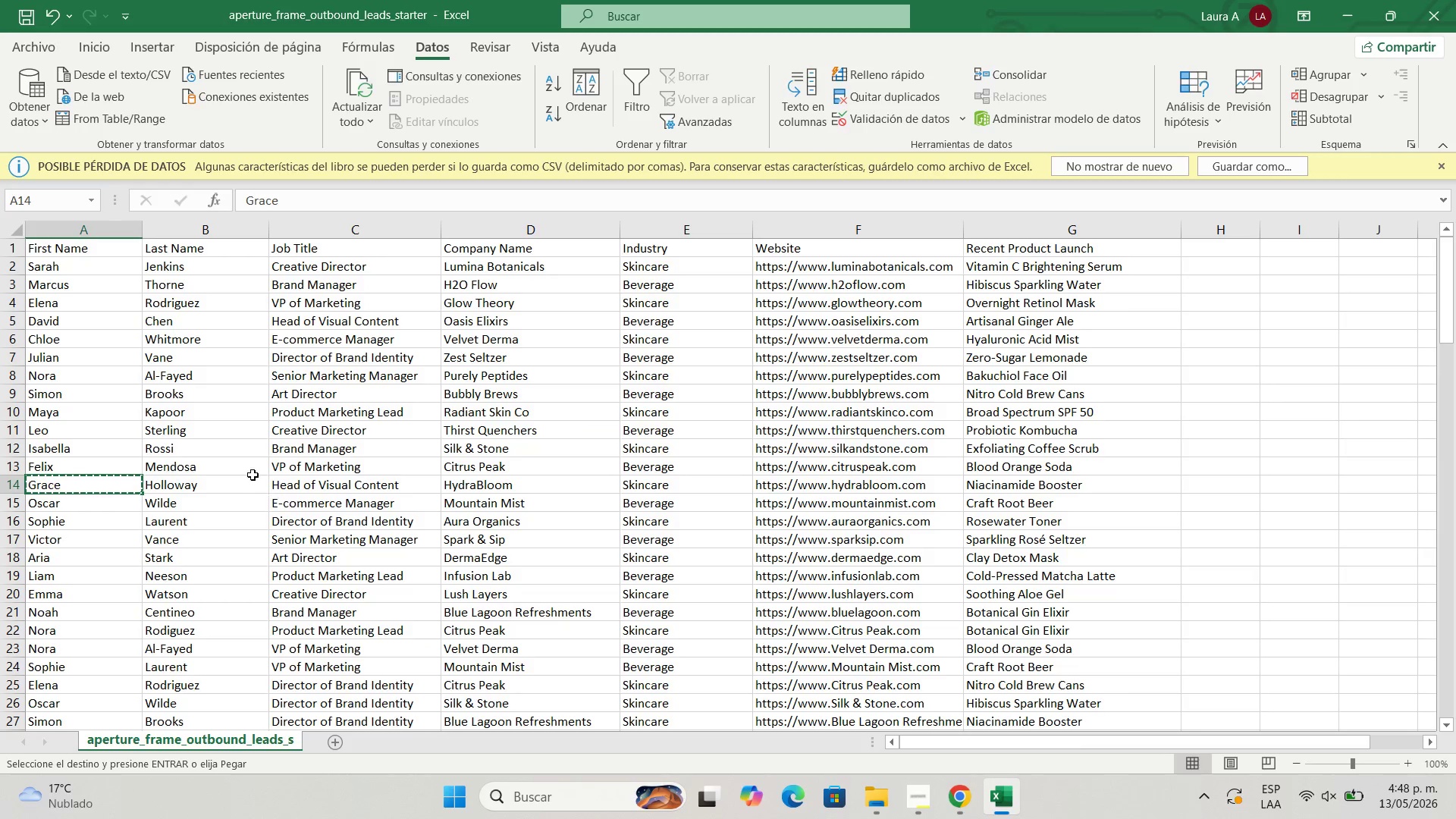 
left_click([255, 487])
 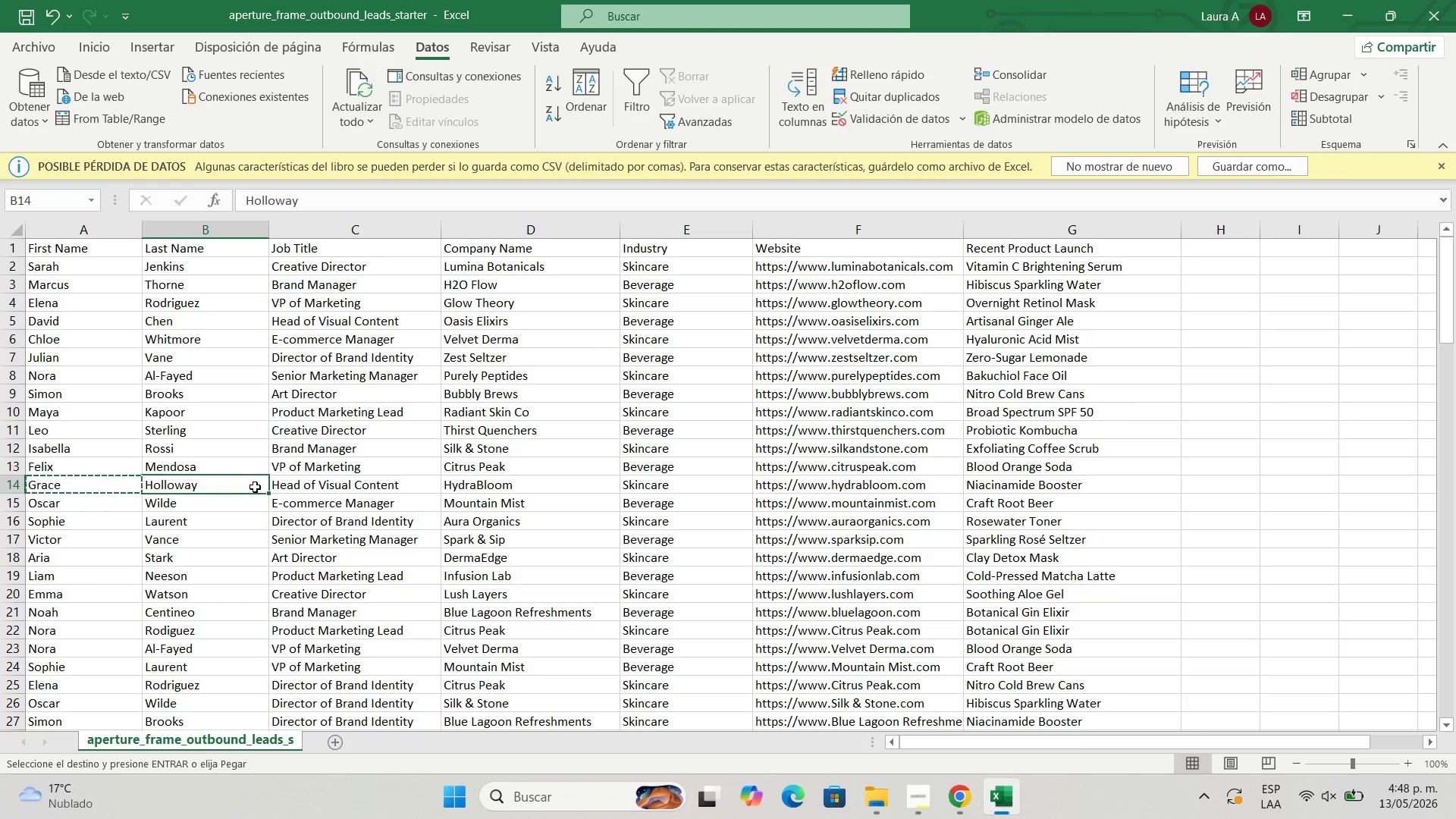 
key(Control+C)
 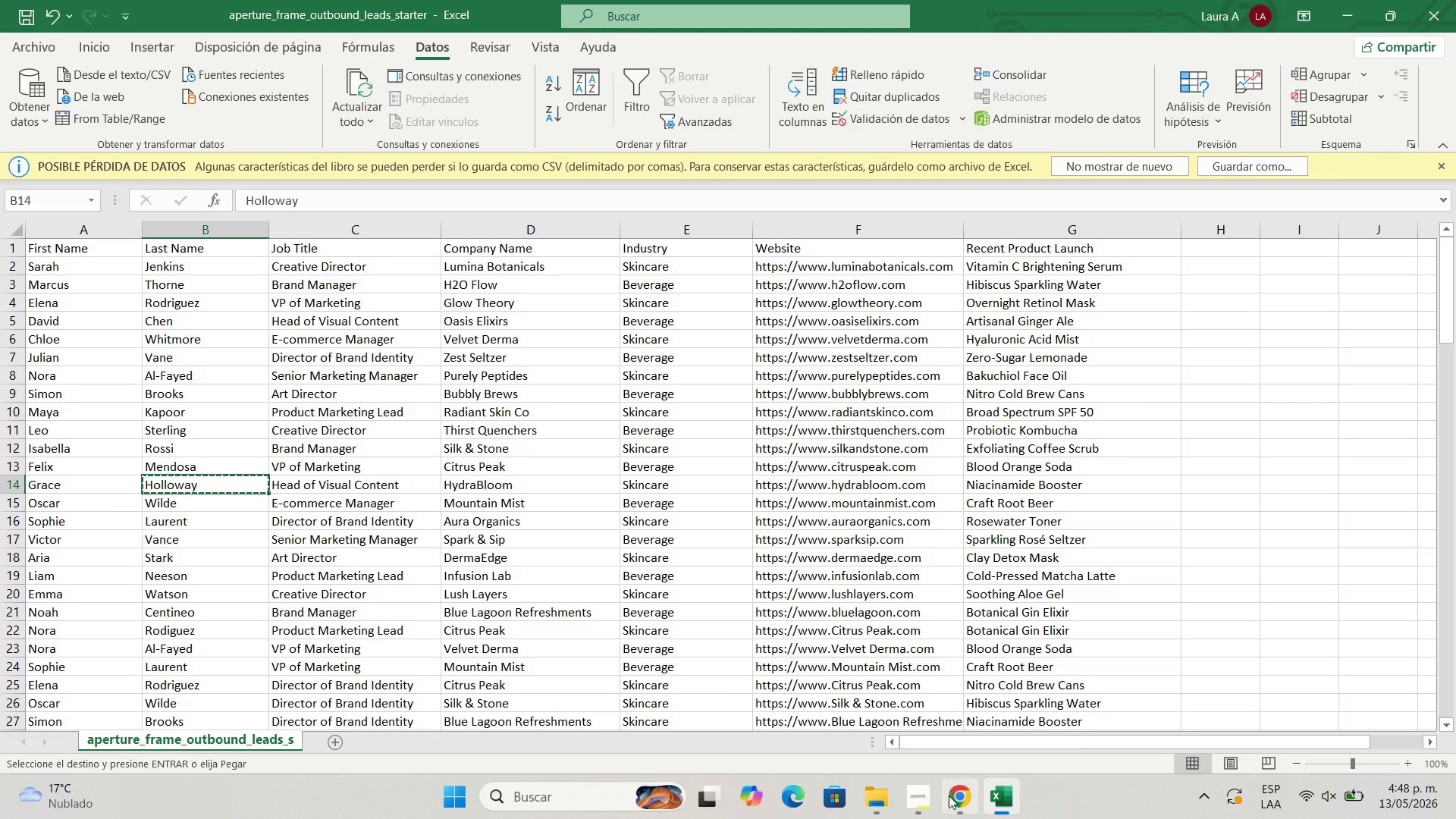 
left_click([946, 805])
 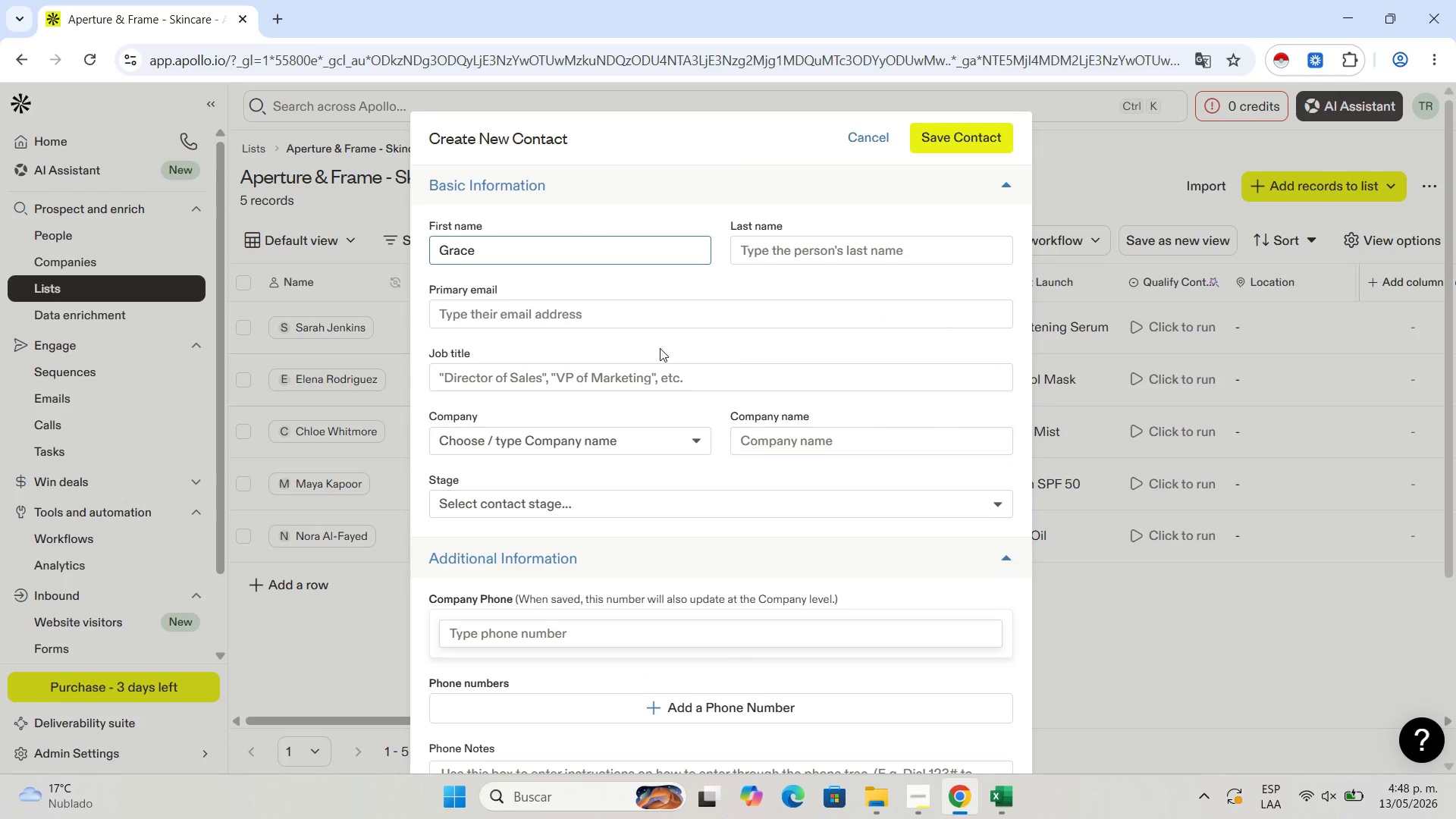 
left_click([813, 240])
 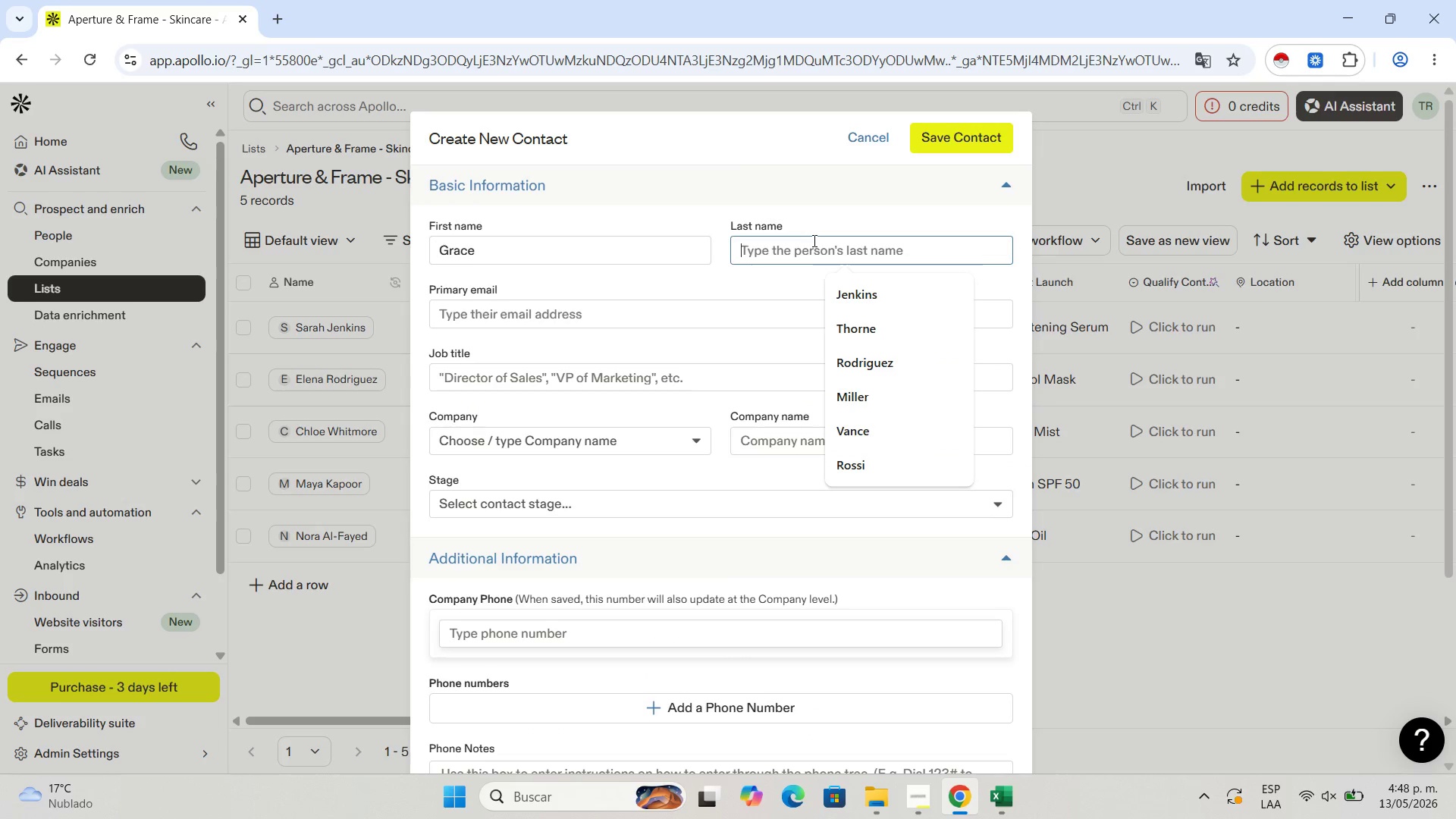 
key(Control+V)
 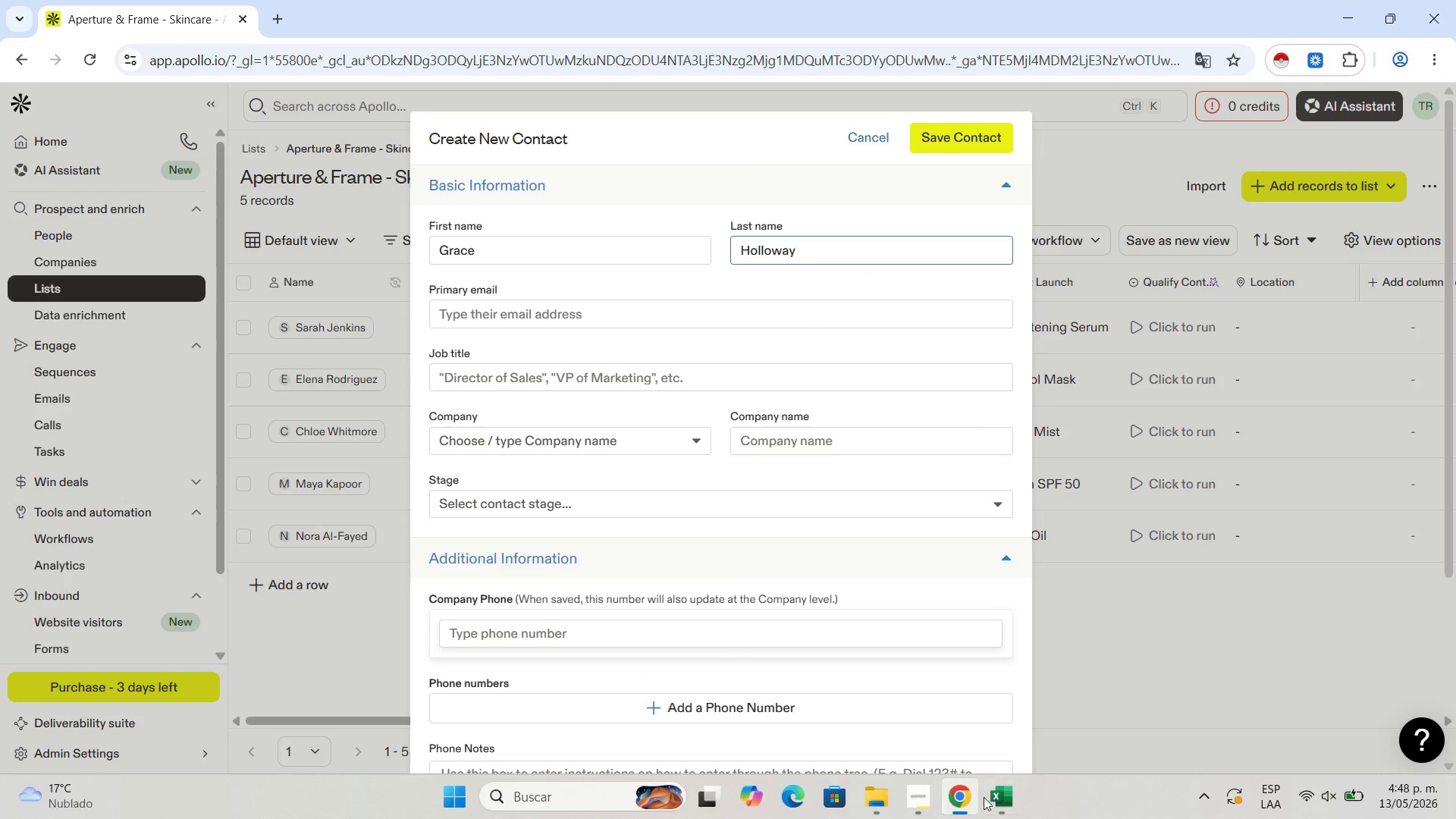 
left_click([994, 794])
 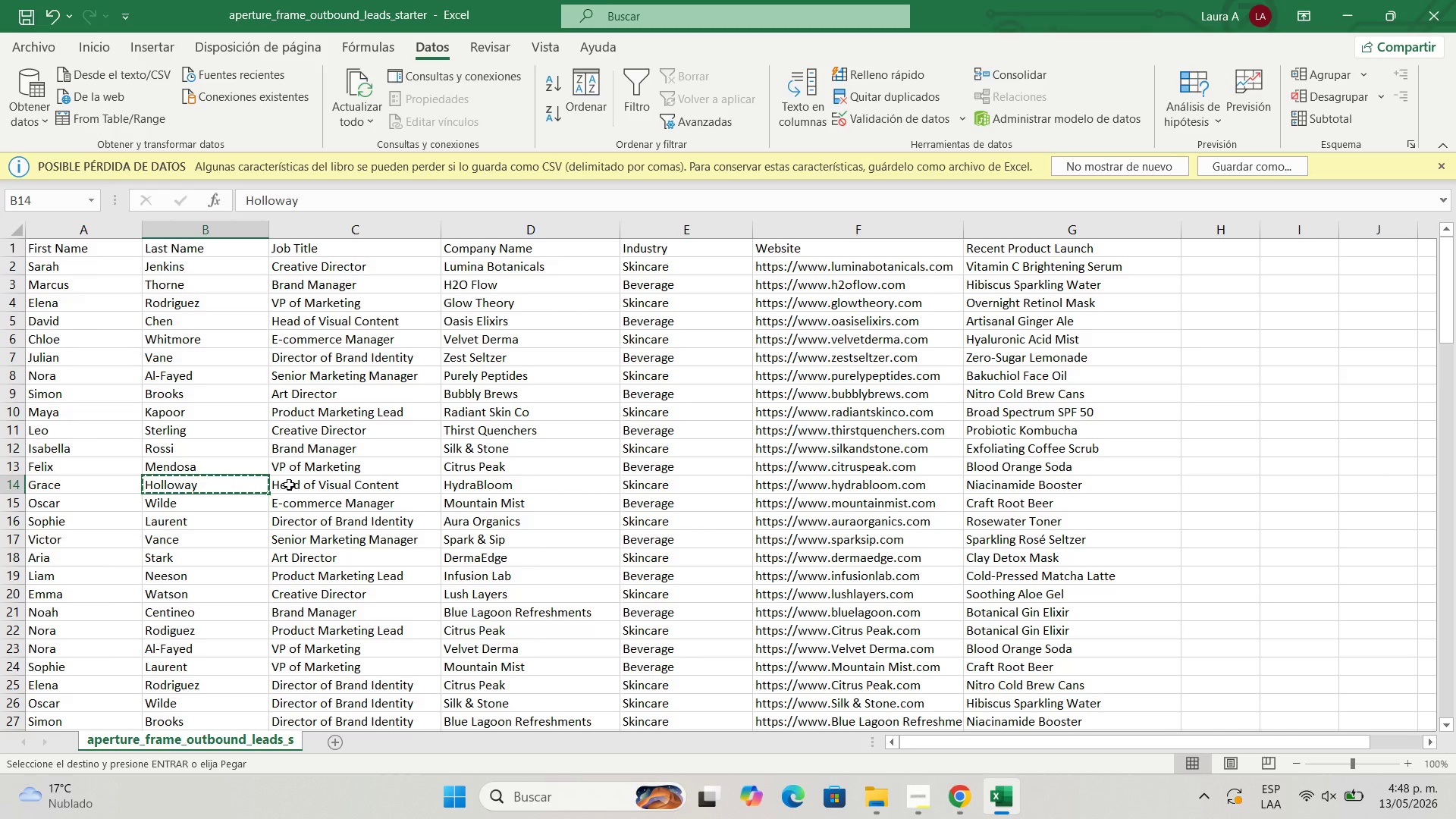 
left_click([289, 485])
 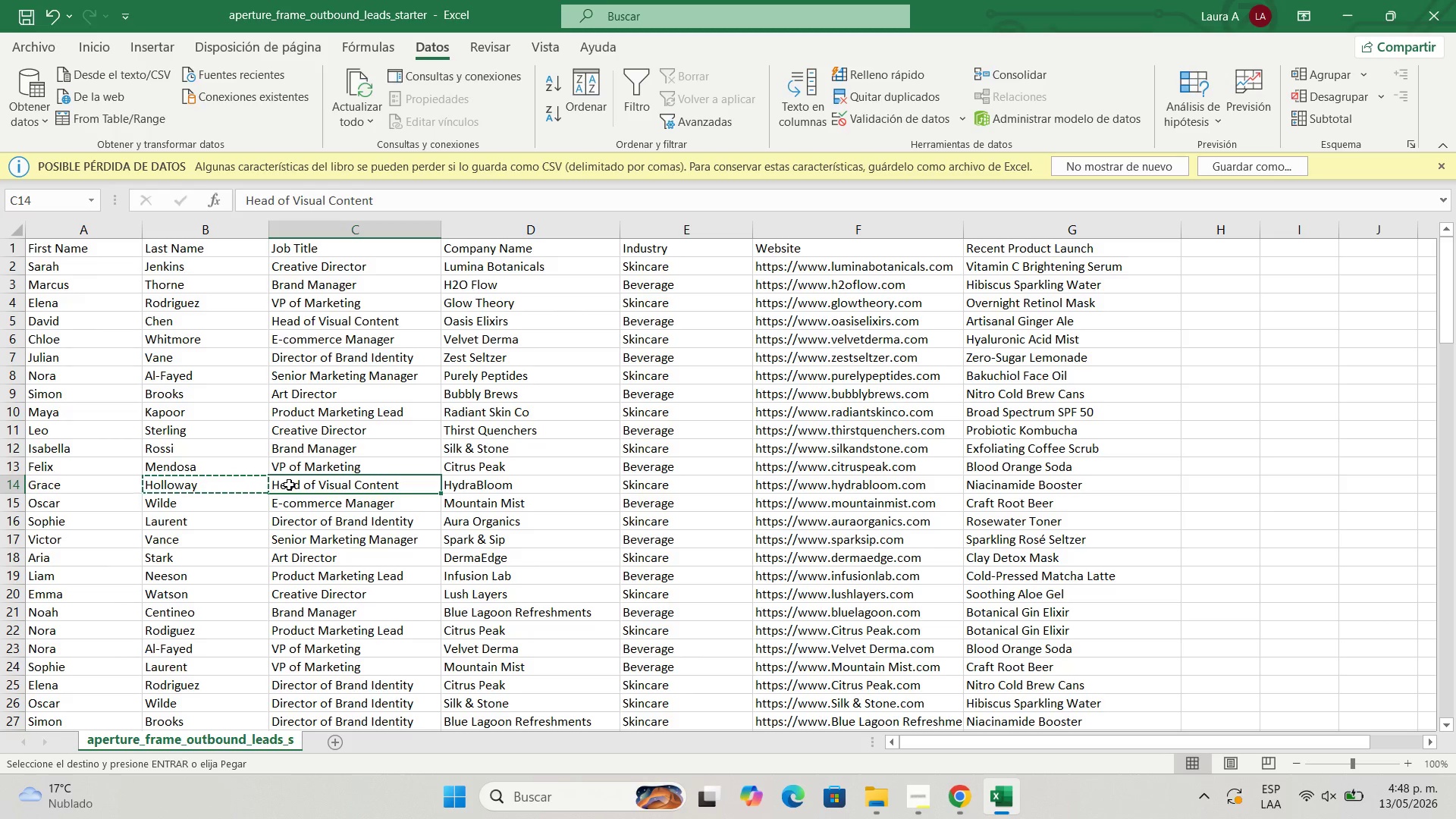 
key(Control+C)
 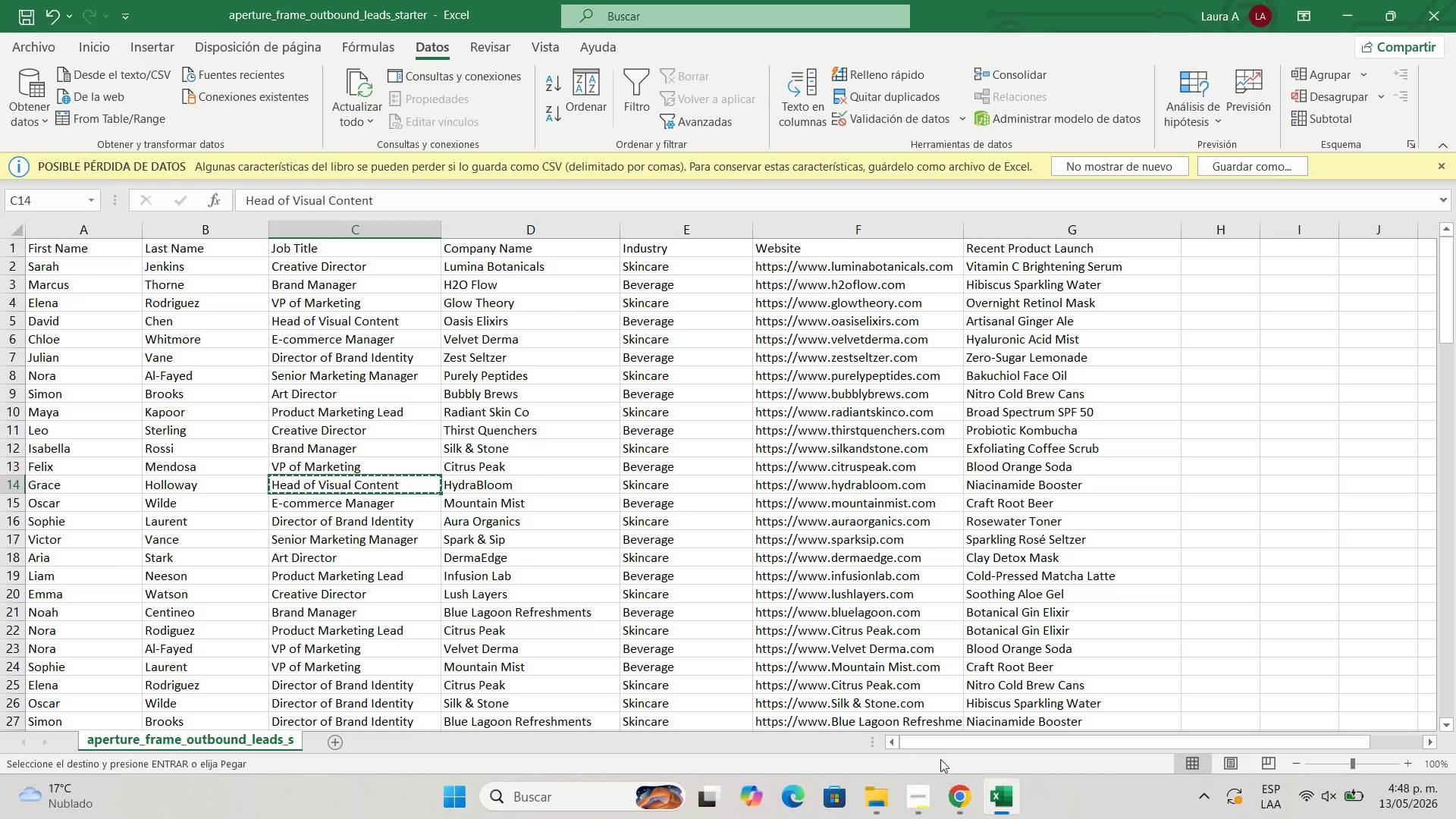 
left_click([971, 802])
 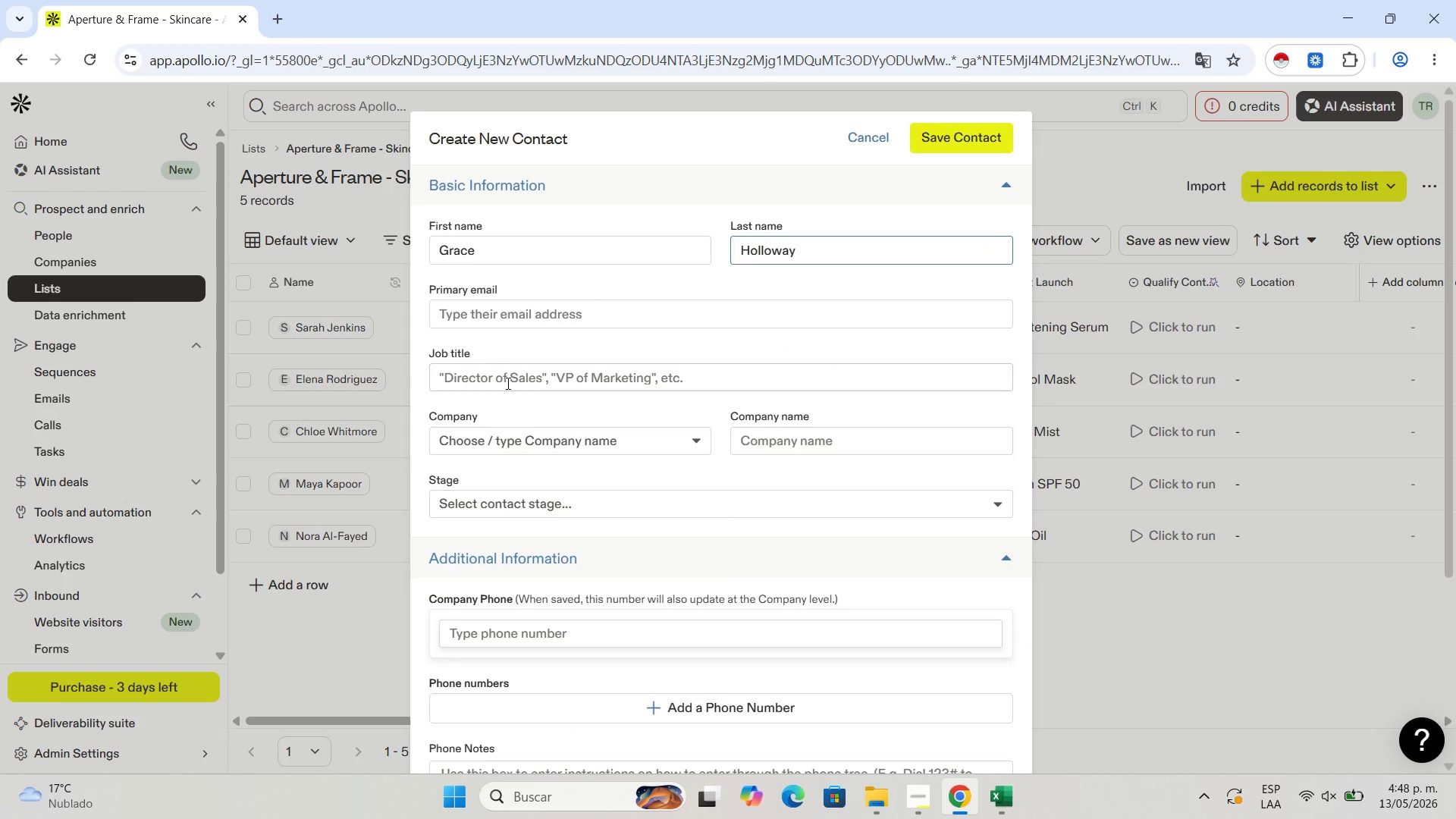 
key(Control+V)
 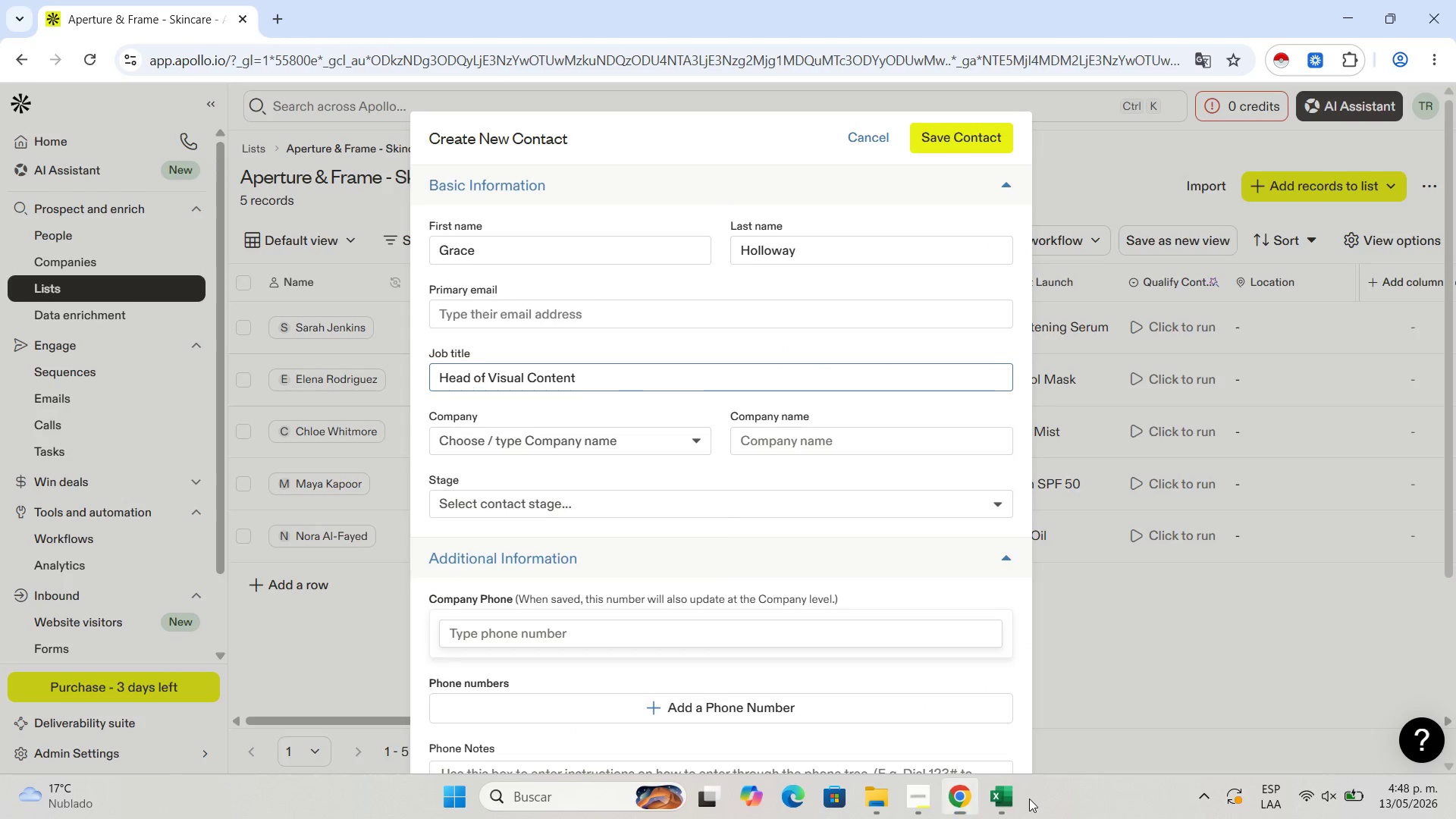 
double_click([1009, 790])
 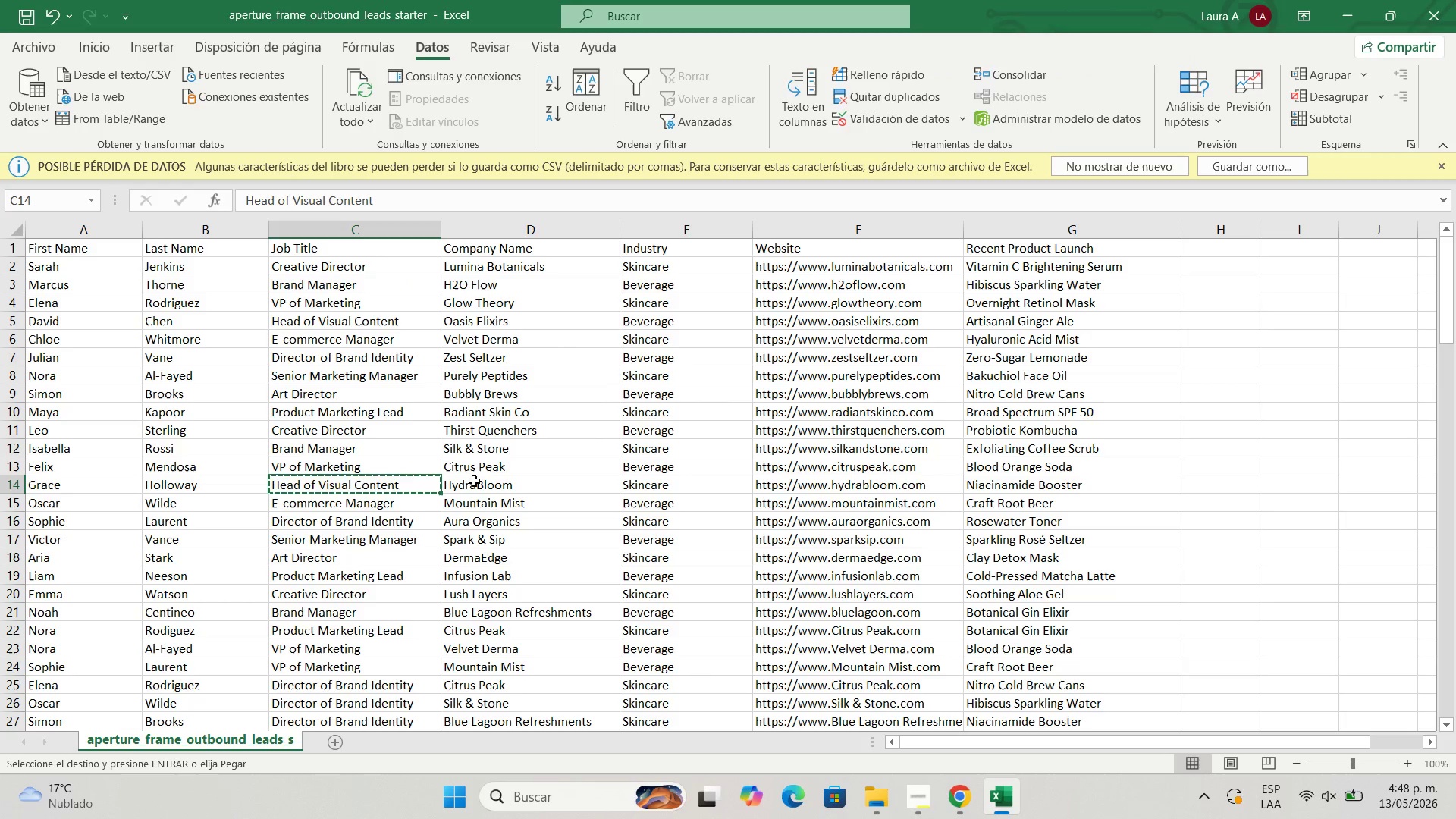 
left_click([474, 482])
 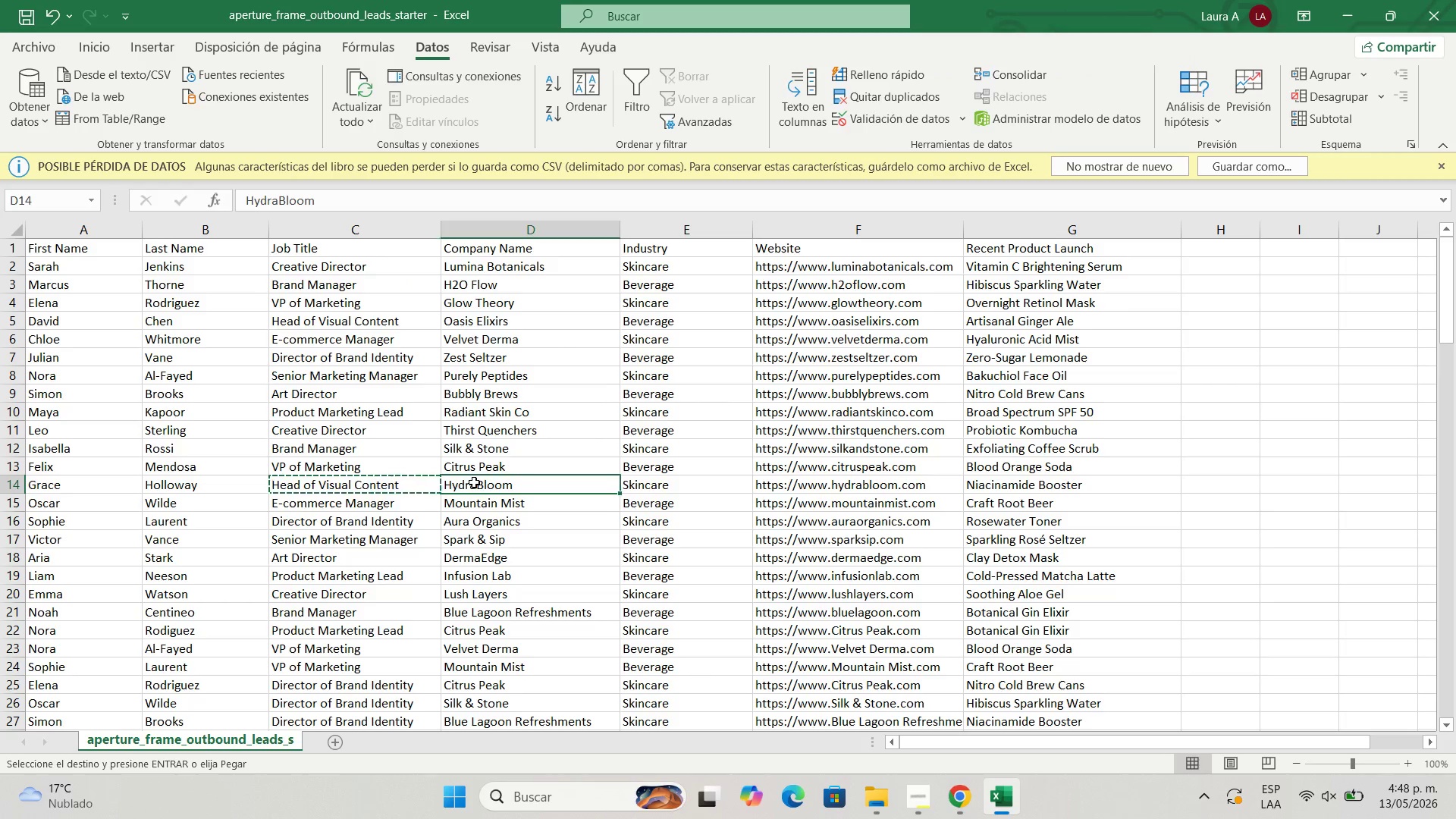 
key(Control+C)
 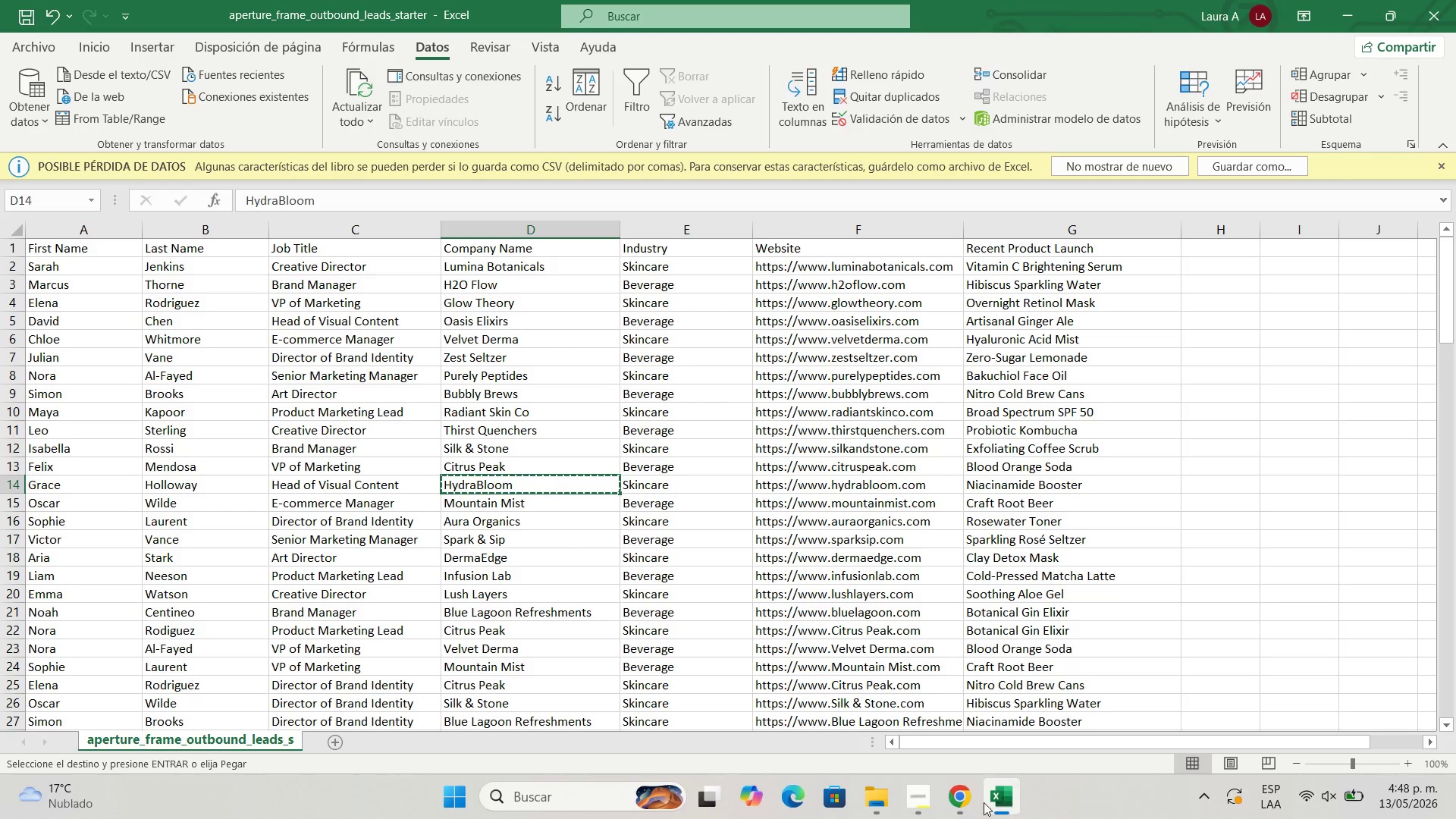 
left_click([949, 802])
 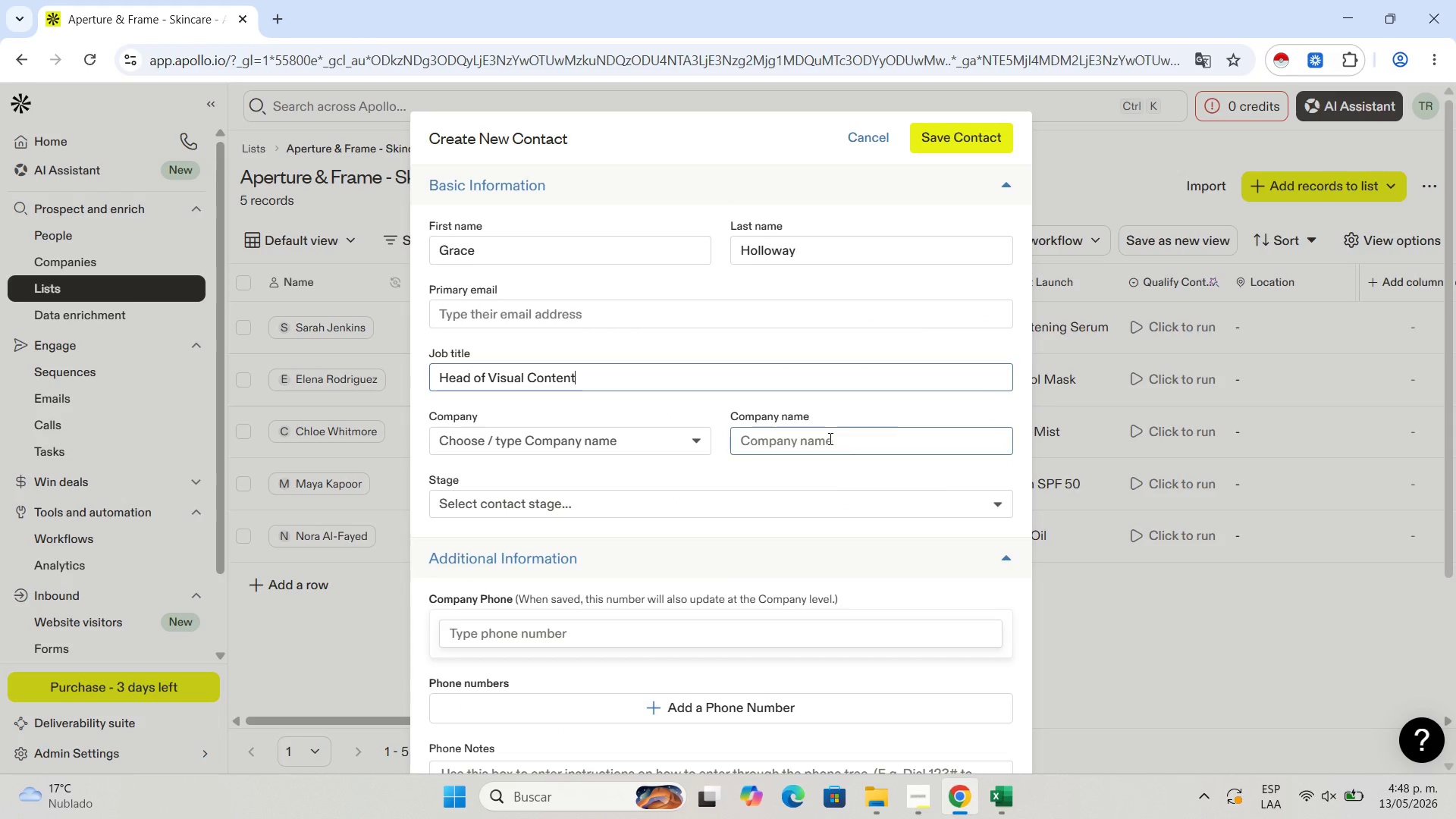 
left_click([829, 438])
 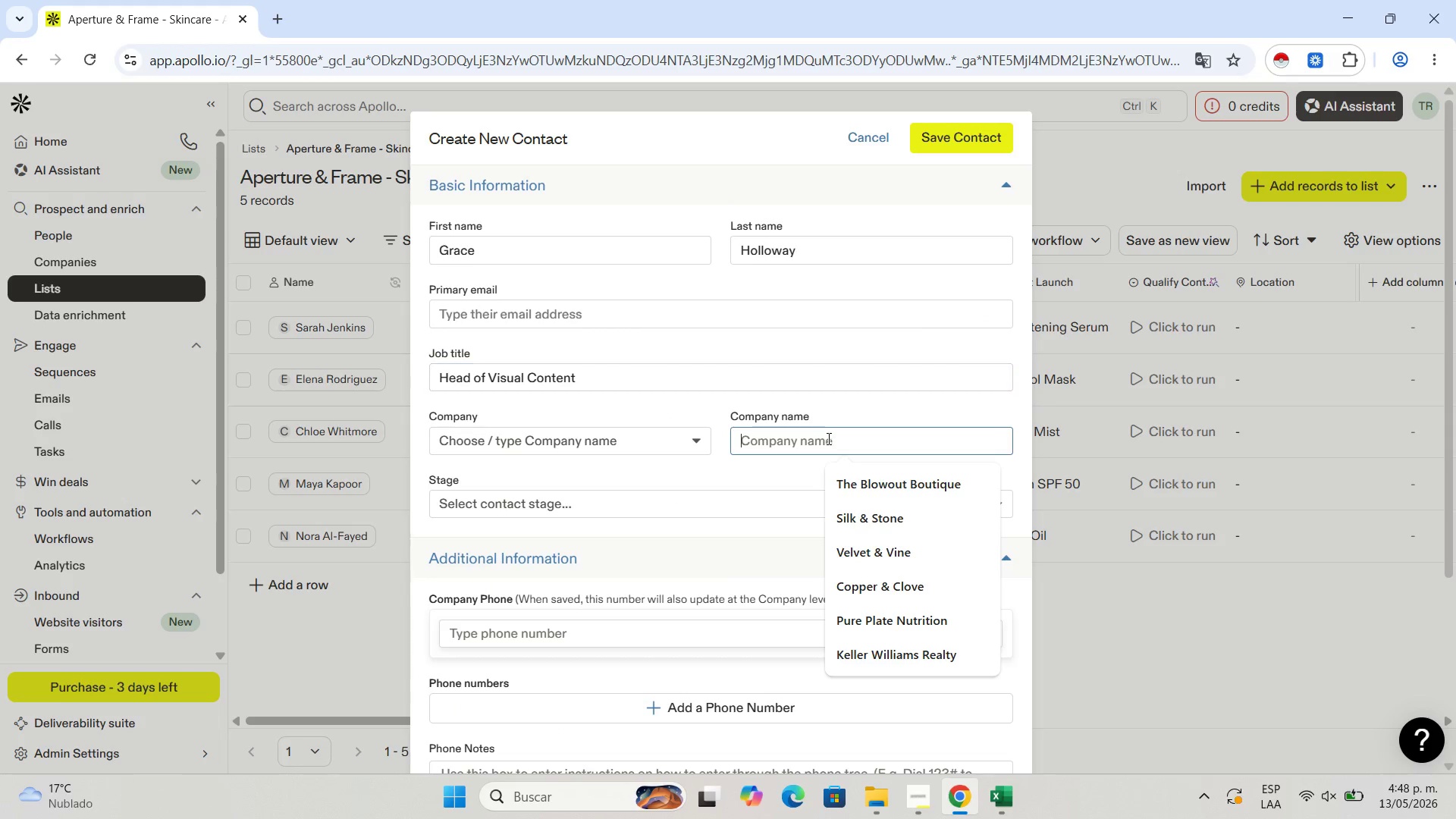 
key(Control+V)
 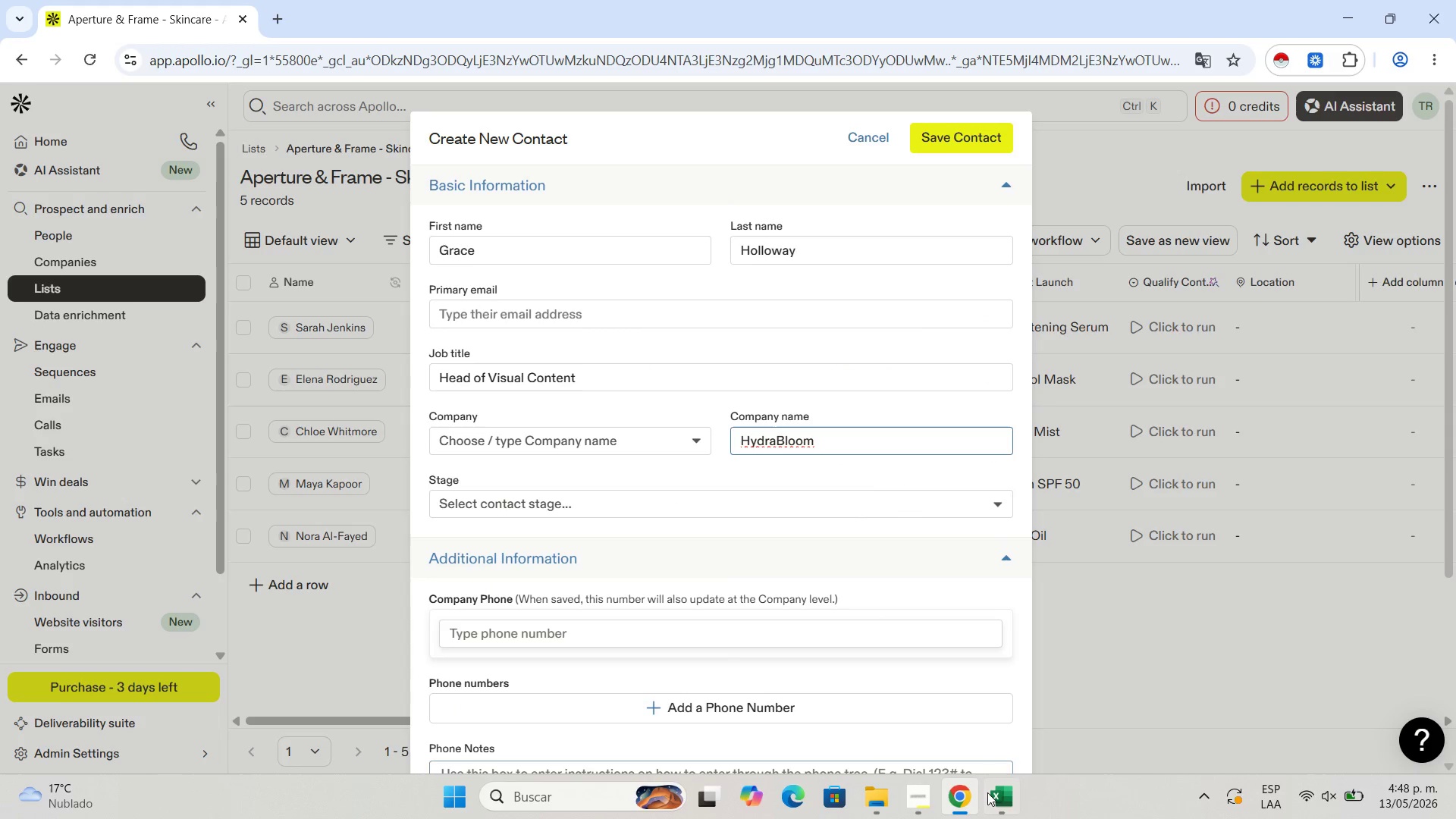 
left_click([988, 796])
 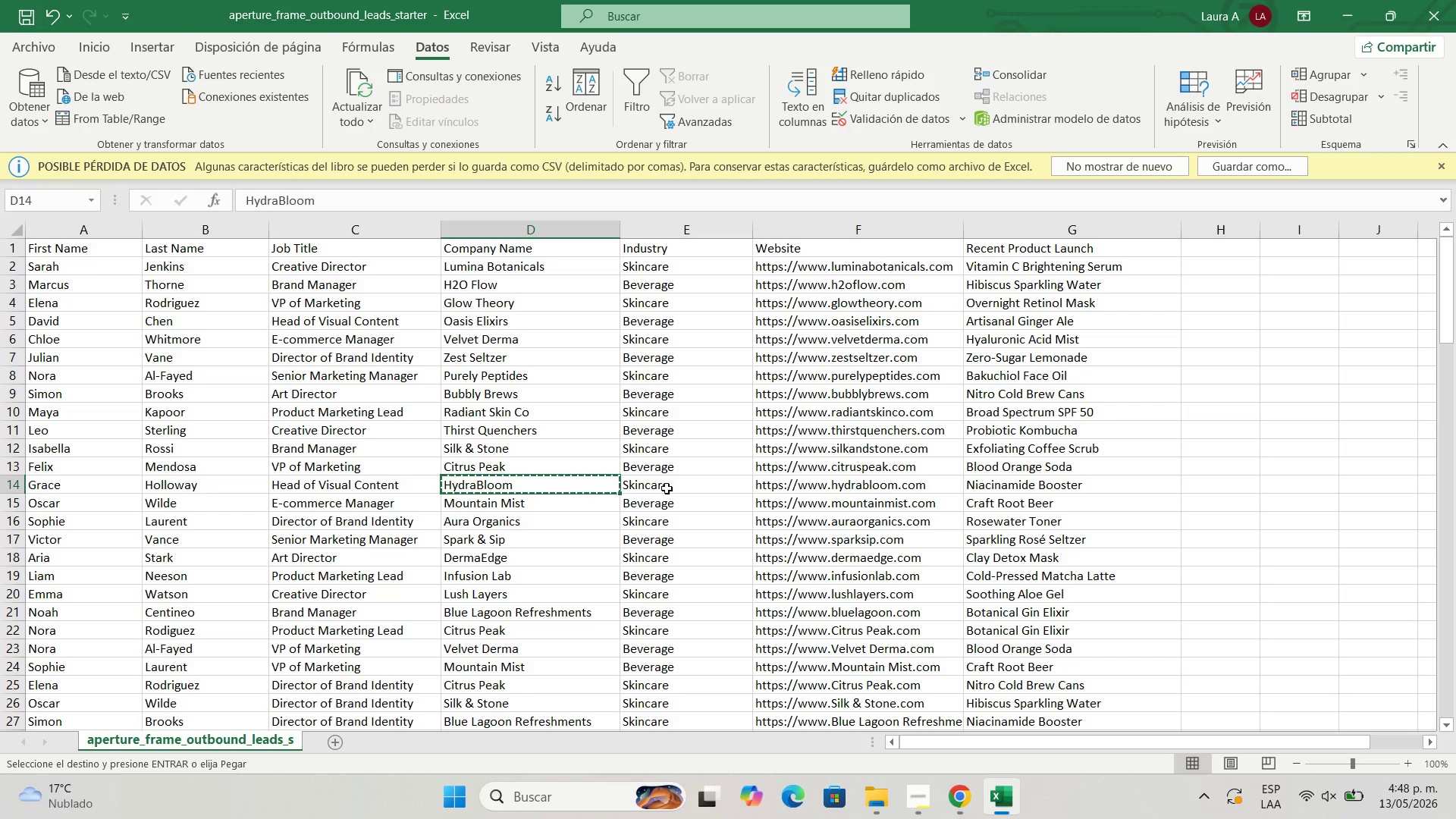 
left_click([667, 488])
 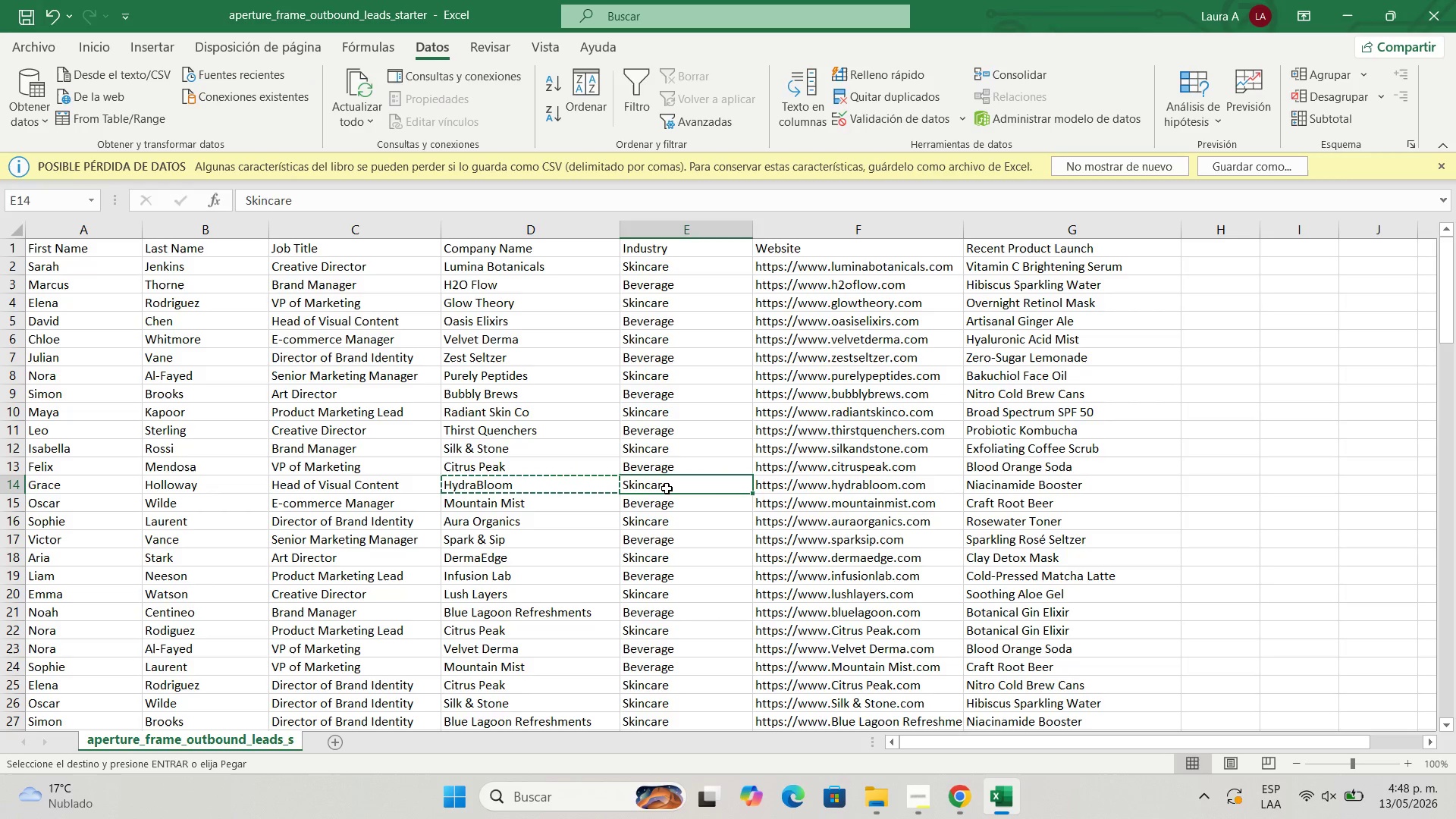 
key(Control+C)
 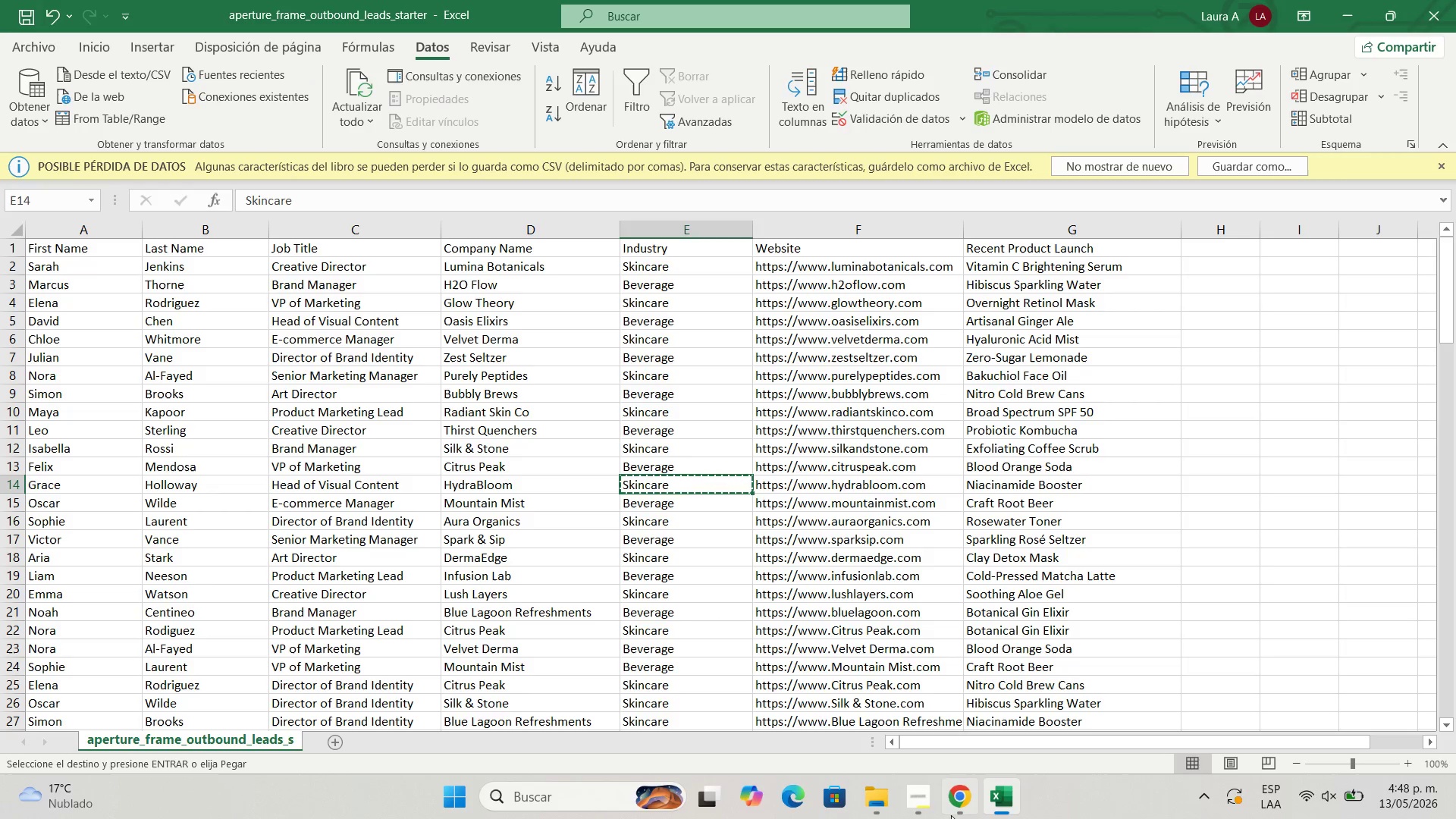 
left_click([957, 818])
 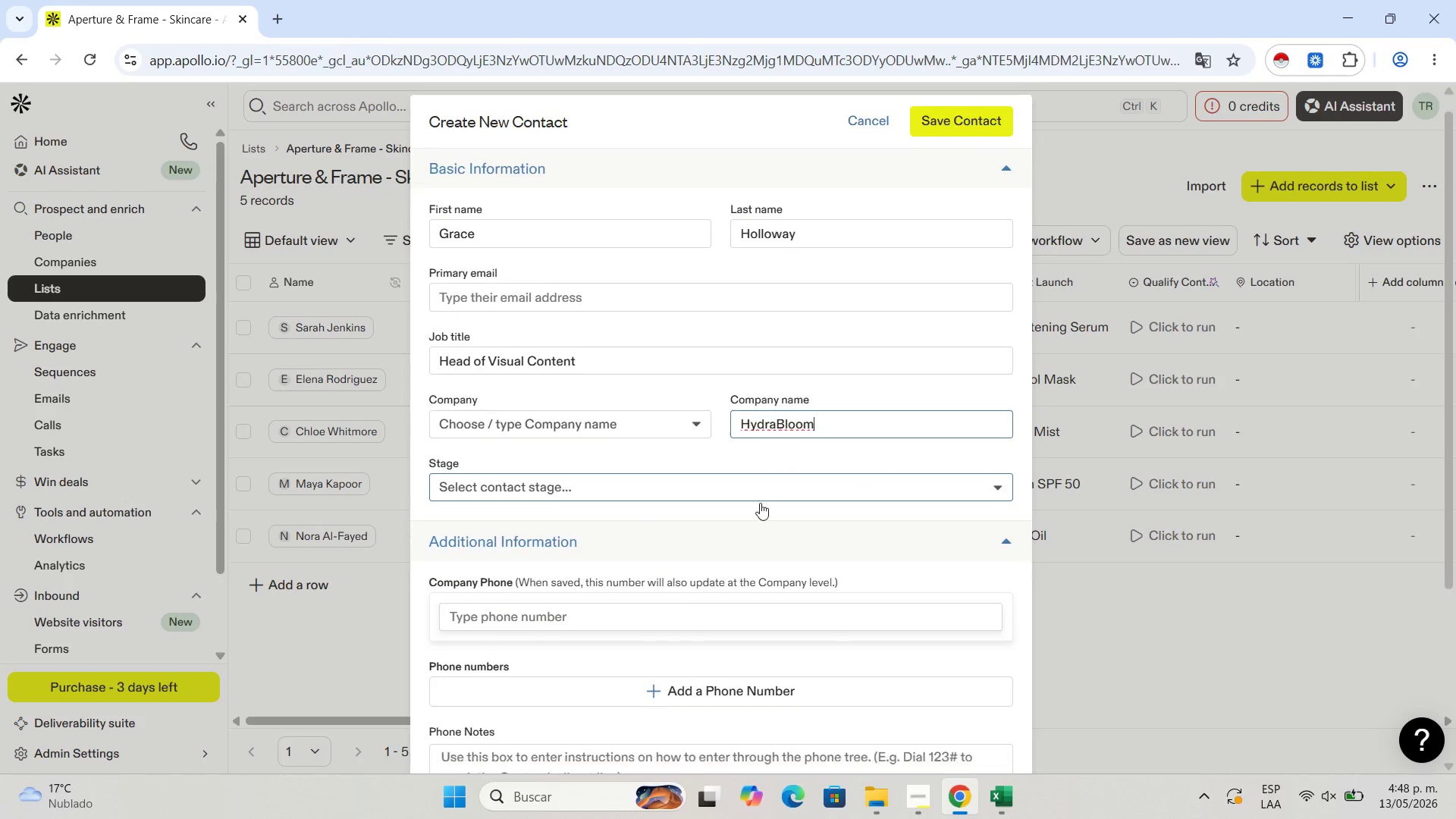 
scroll: coordinate [691, 617], scroll_direction: down, amount: 10.0
 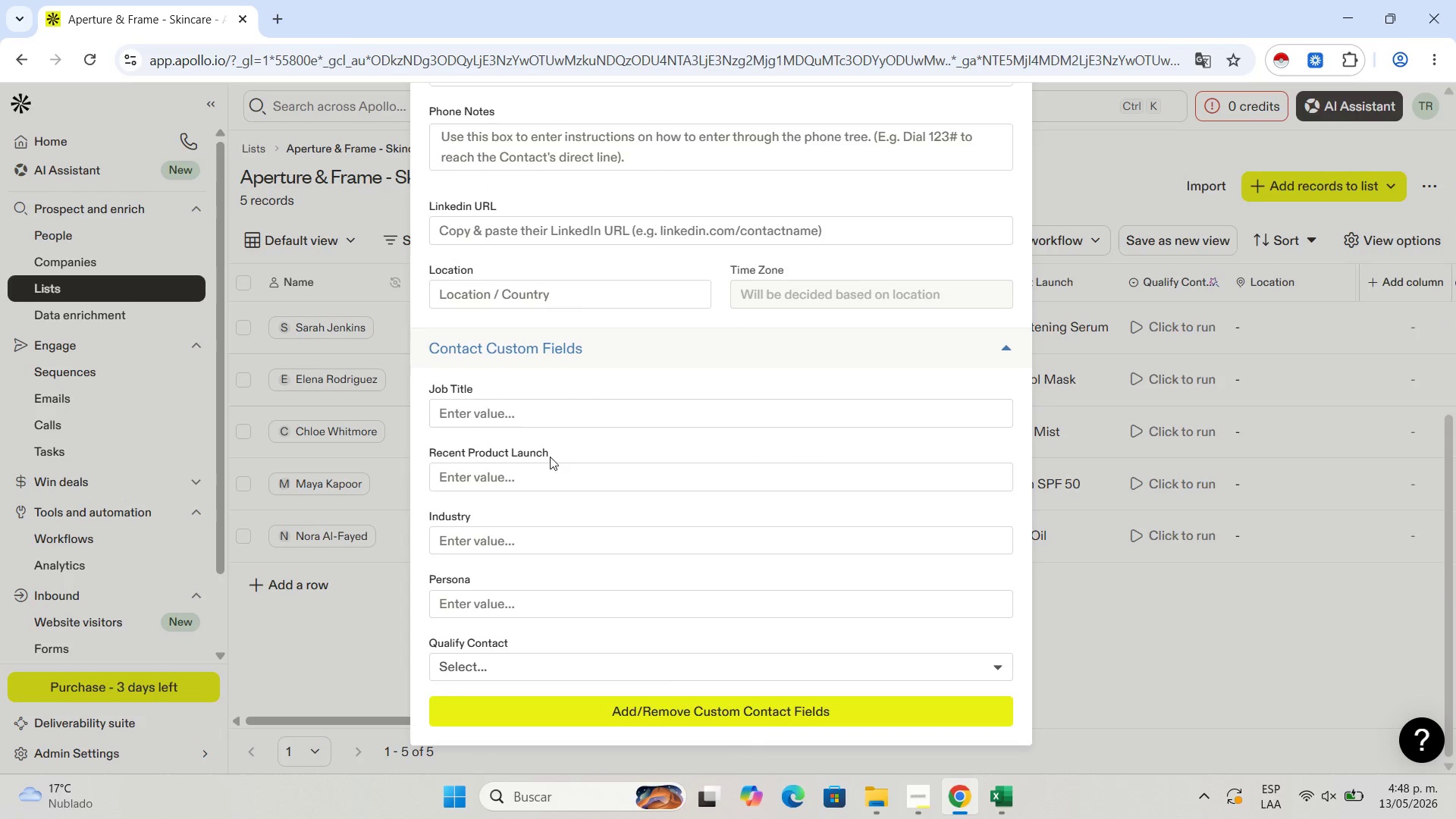 
left_click([531, 531])
 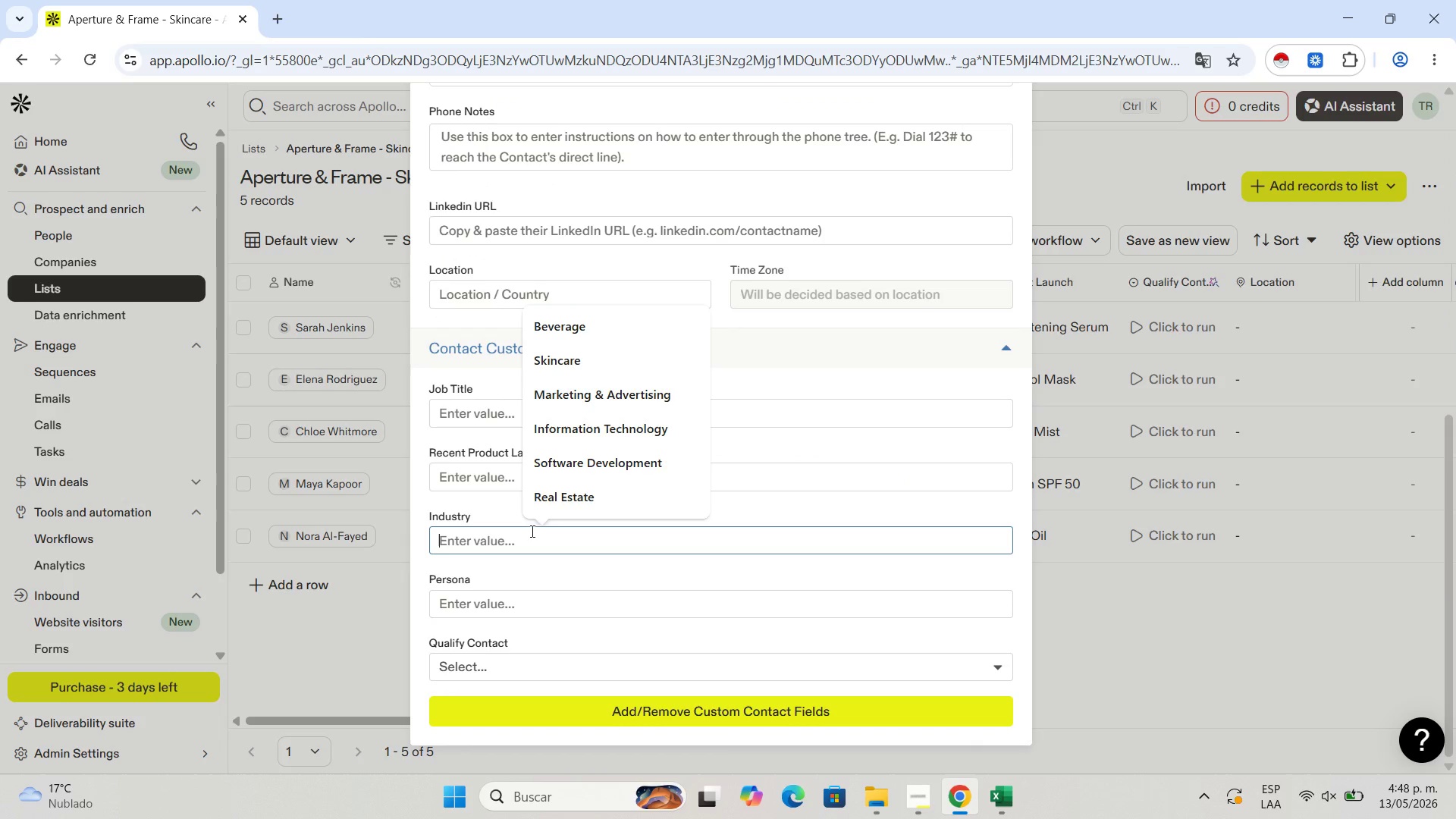 
key(Control+V)
 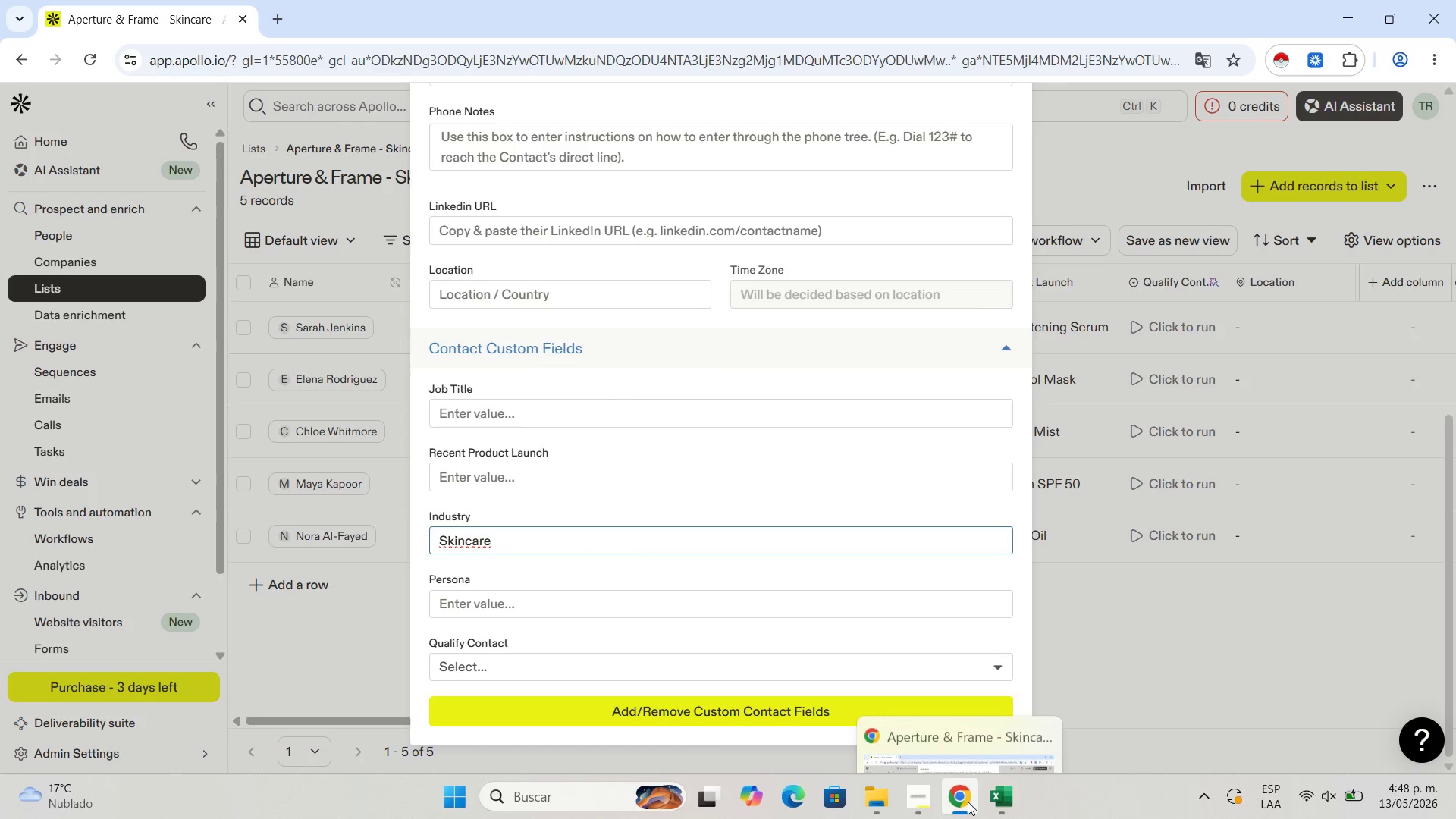 
left_click([986, 802])
 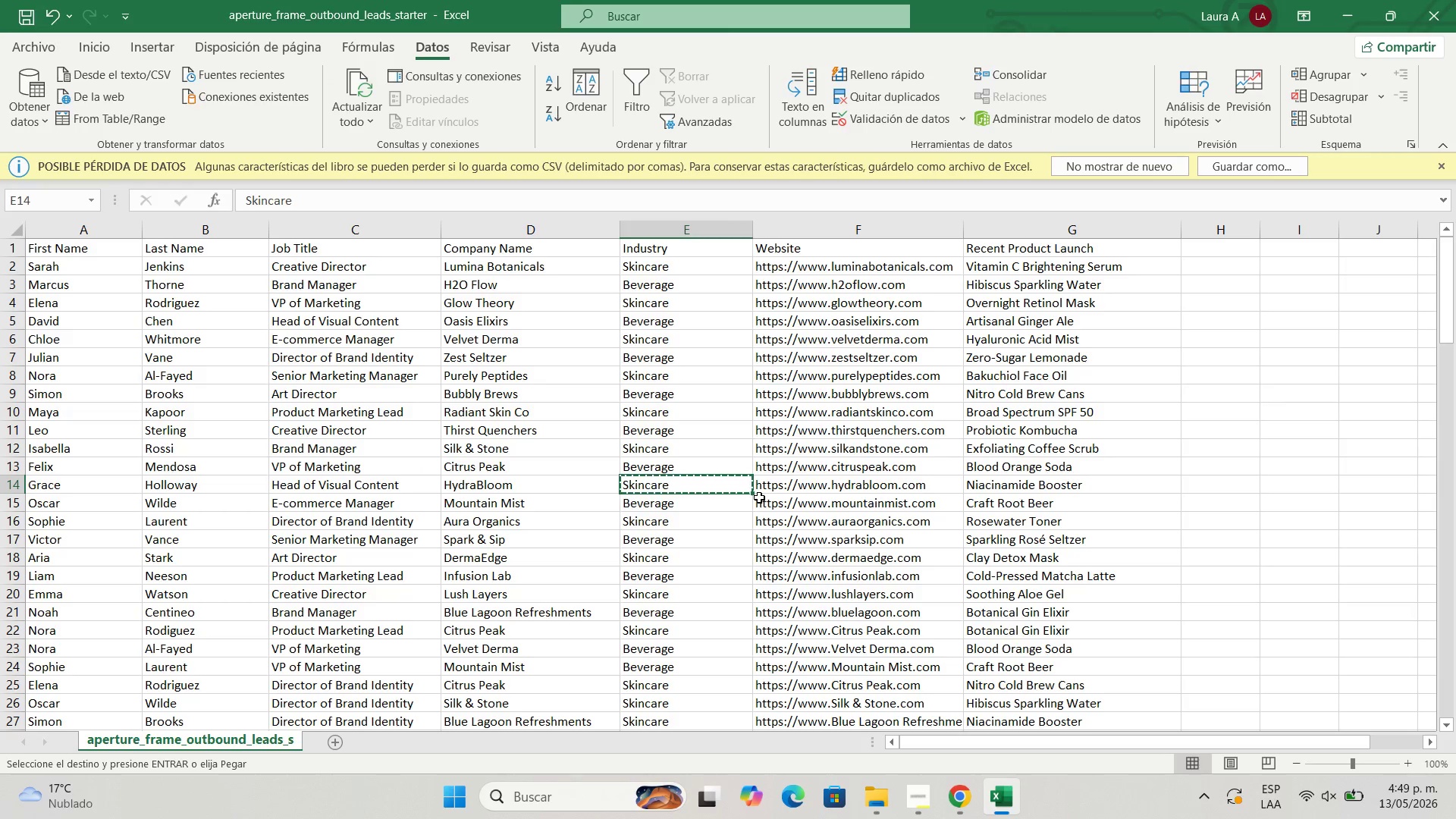 
wait(8.84)
 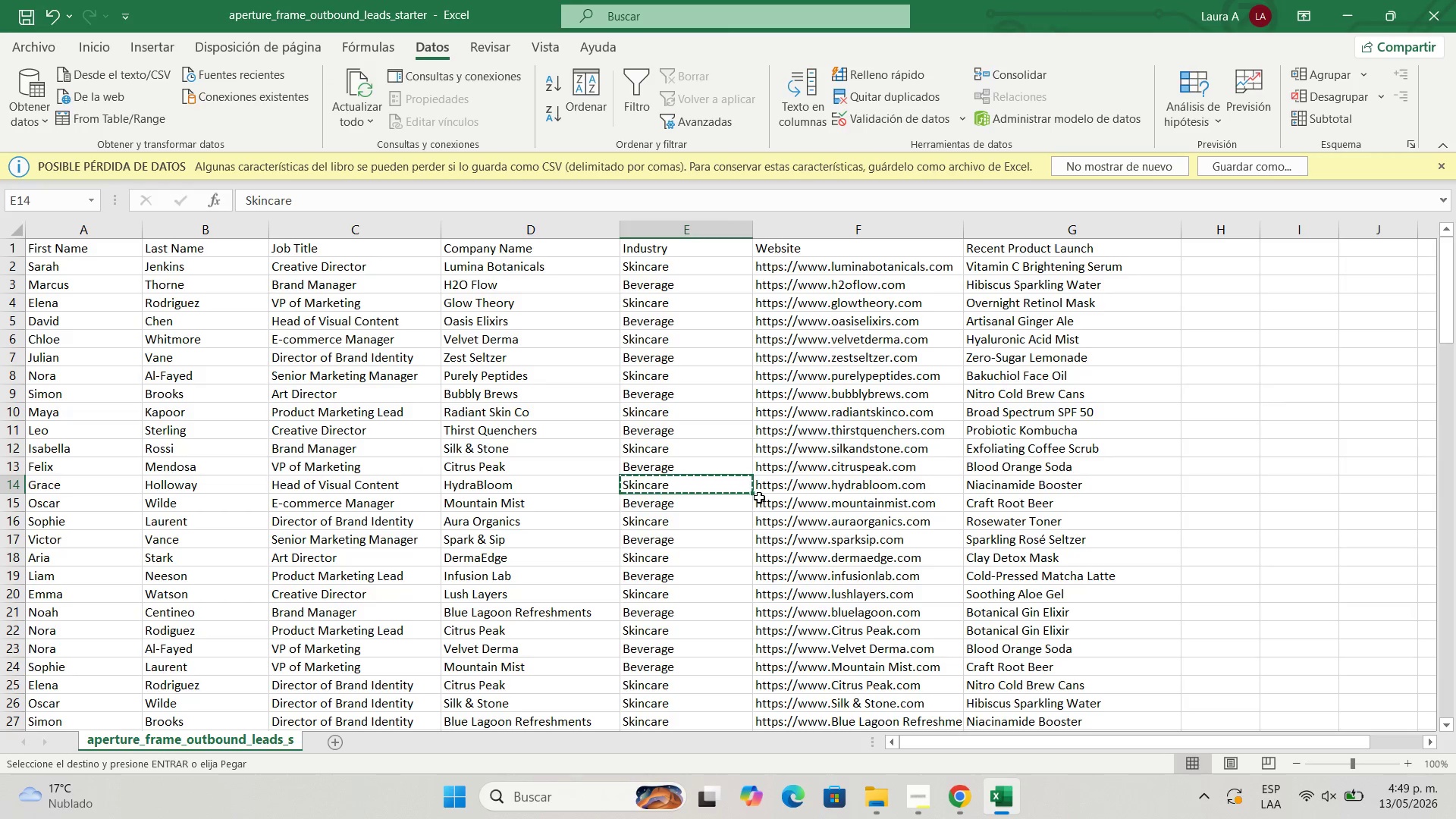 
left_click([812, 483])
 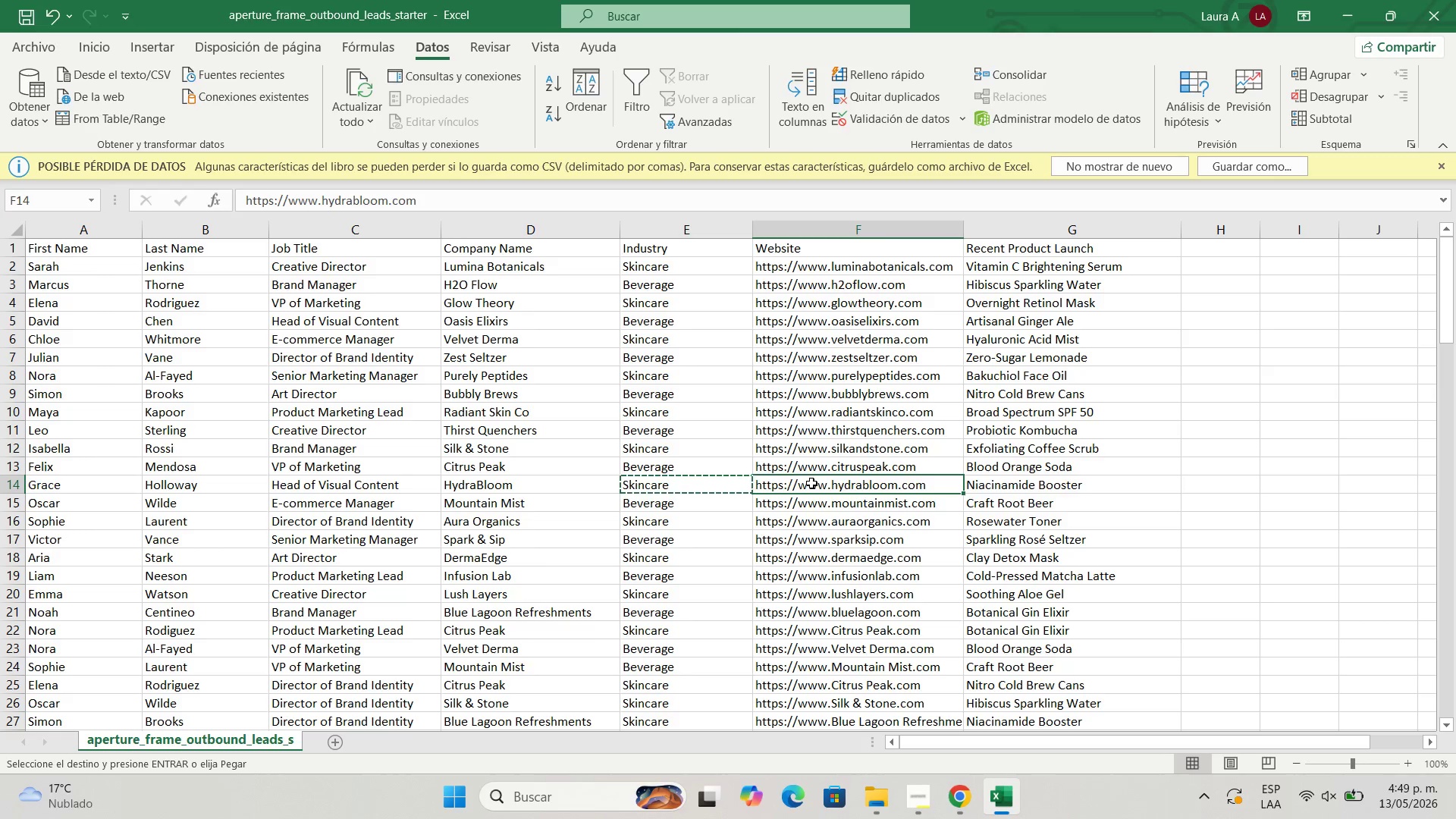 
key(Control+C)
 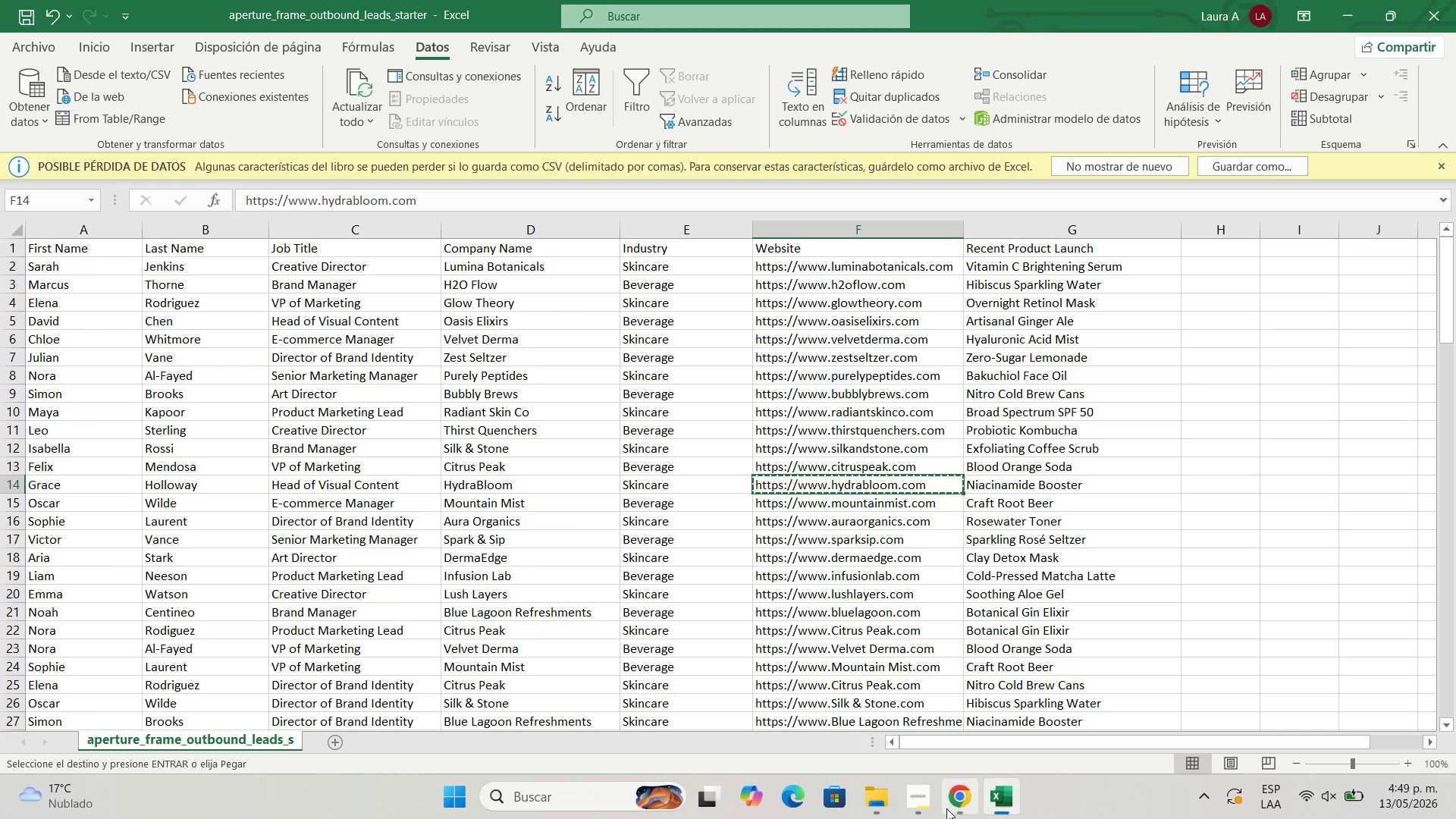 
left_click([935, 808])